 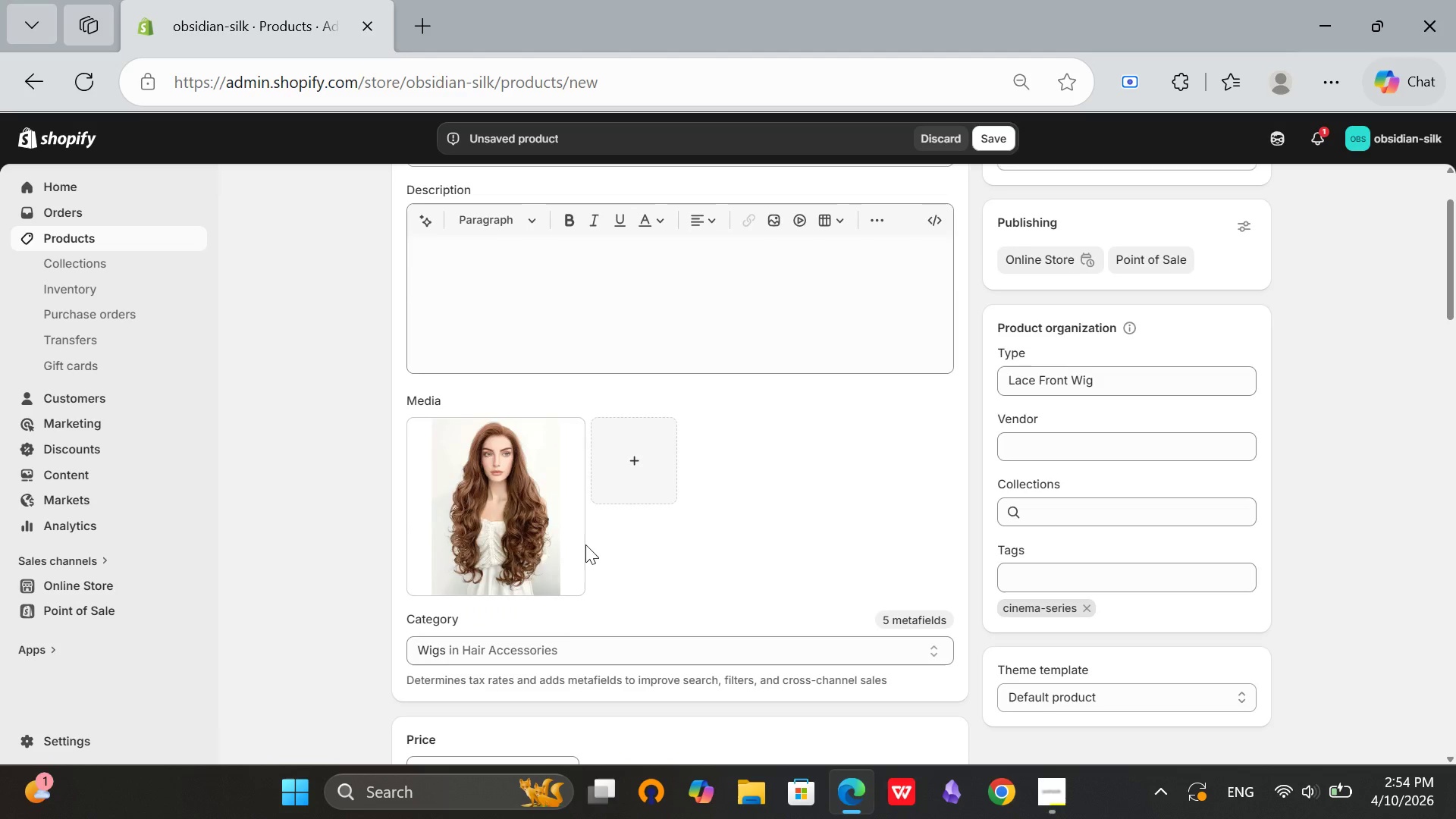 
left_click([550, 537])
 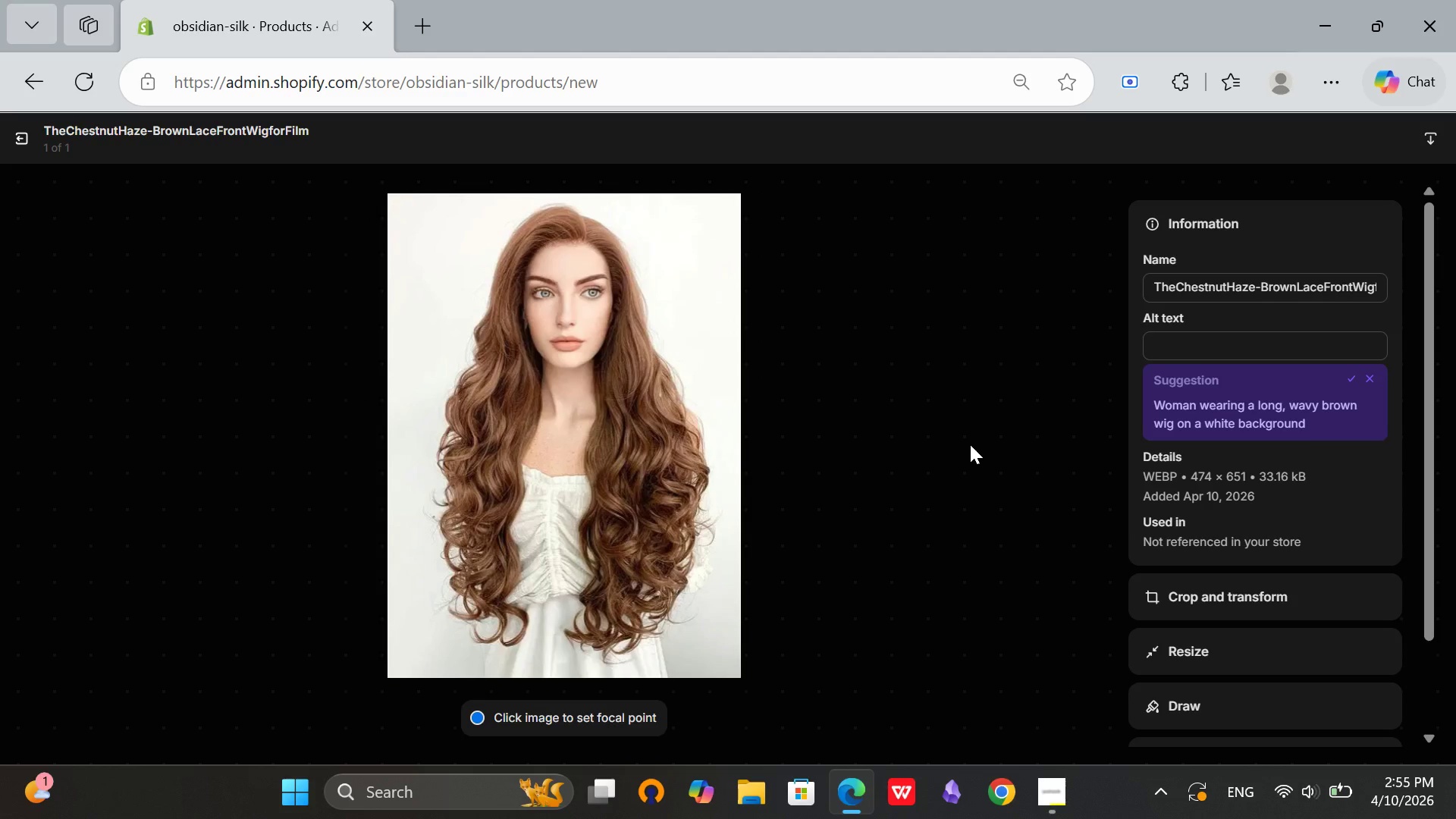 
wait(5.17)
 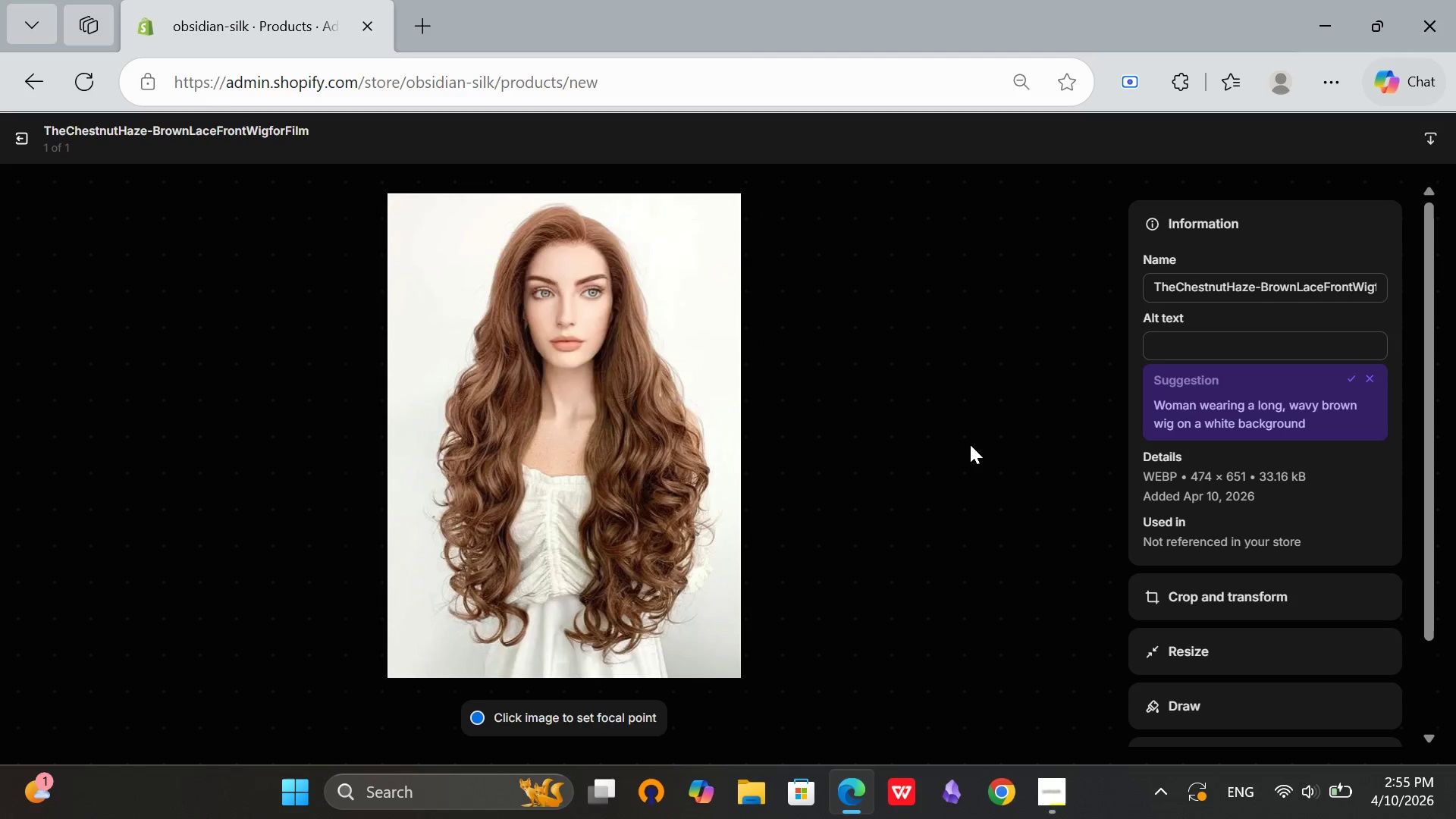 
left_click([1192, 357])
 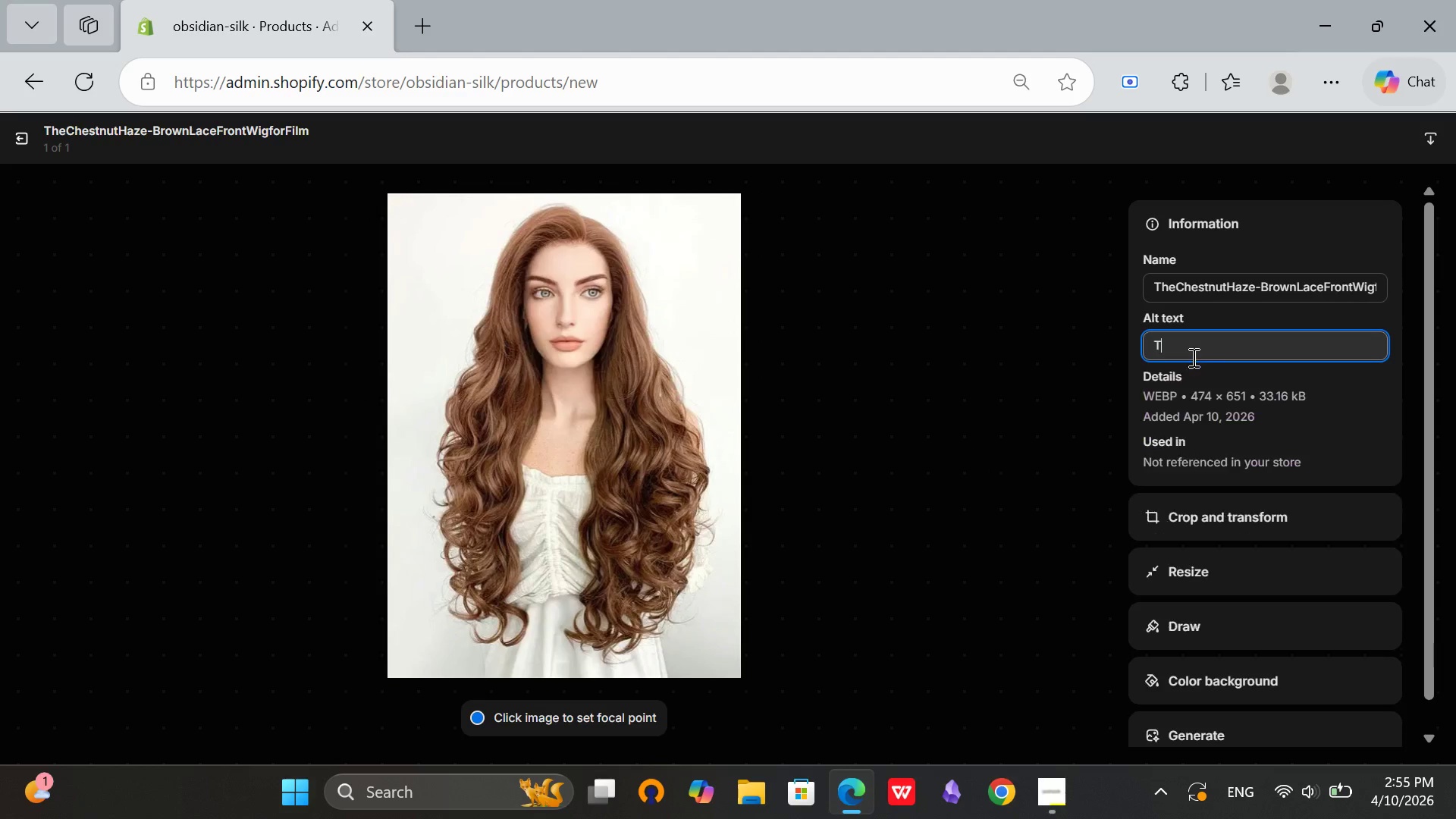 
type(Th)
key(Backspace)
key(Backspace)
type(Chestnut Haze brown)
 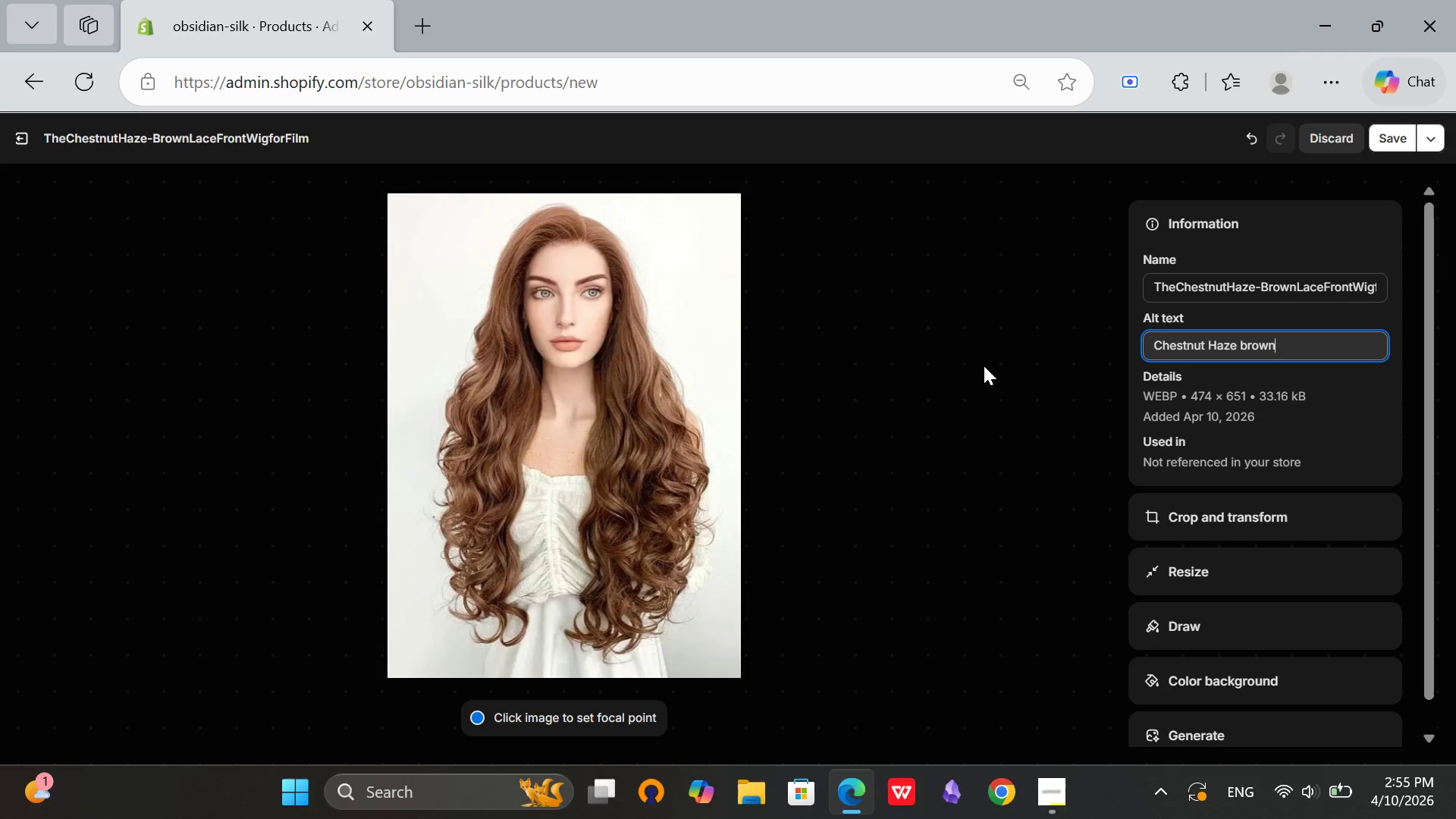 
type( lace front wig)
 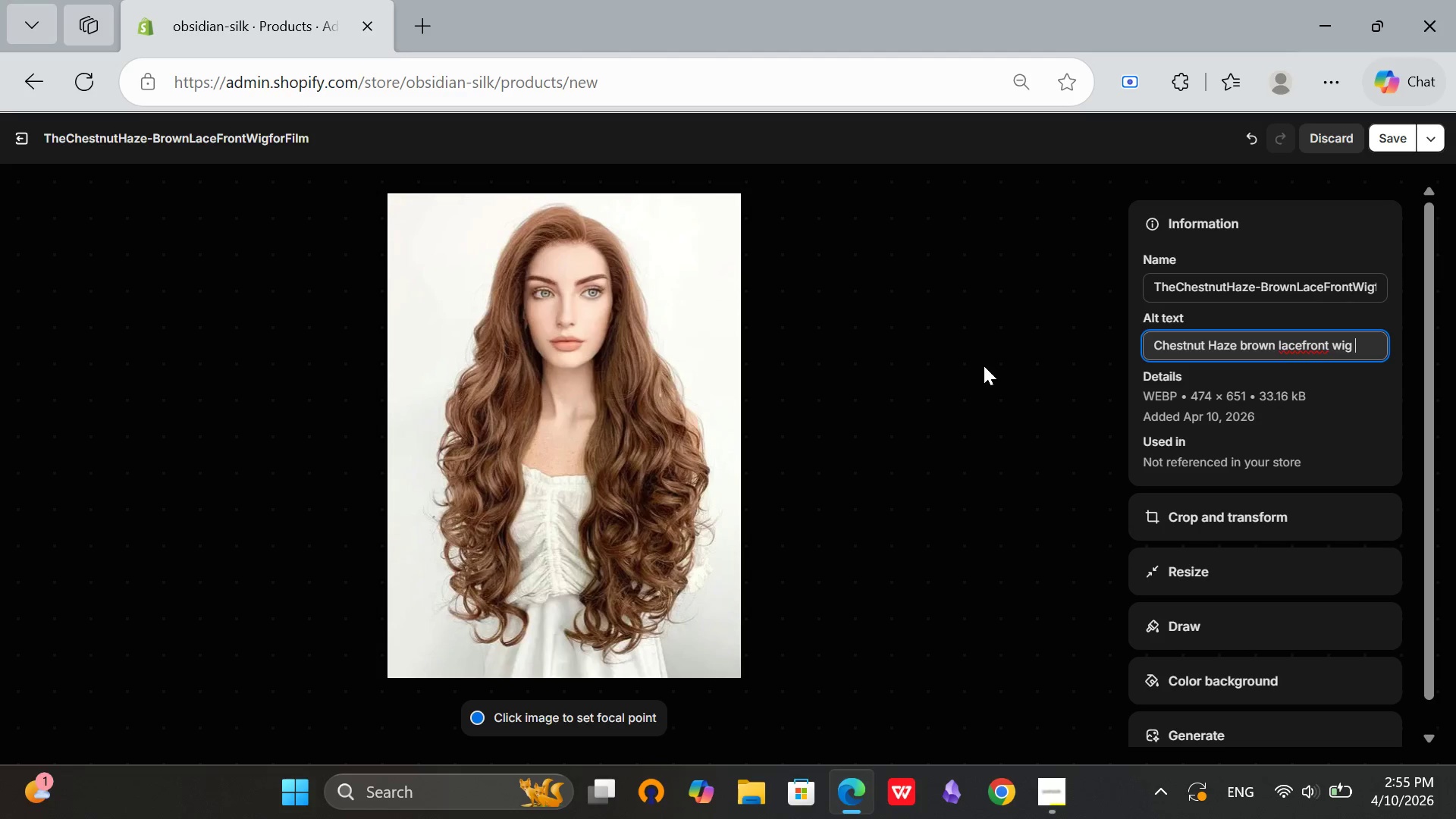 
hold_key(key=Space, duration=0.36)
 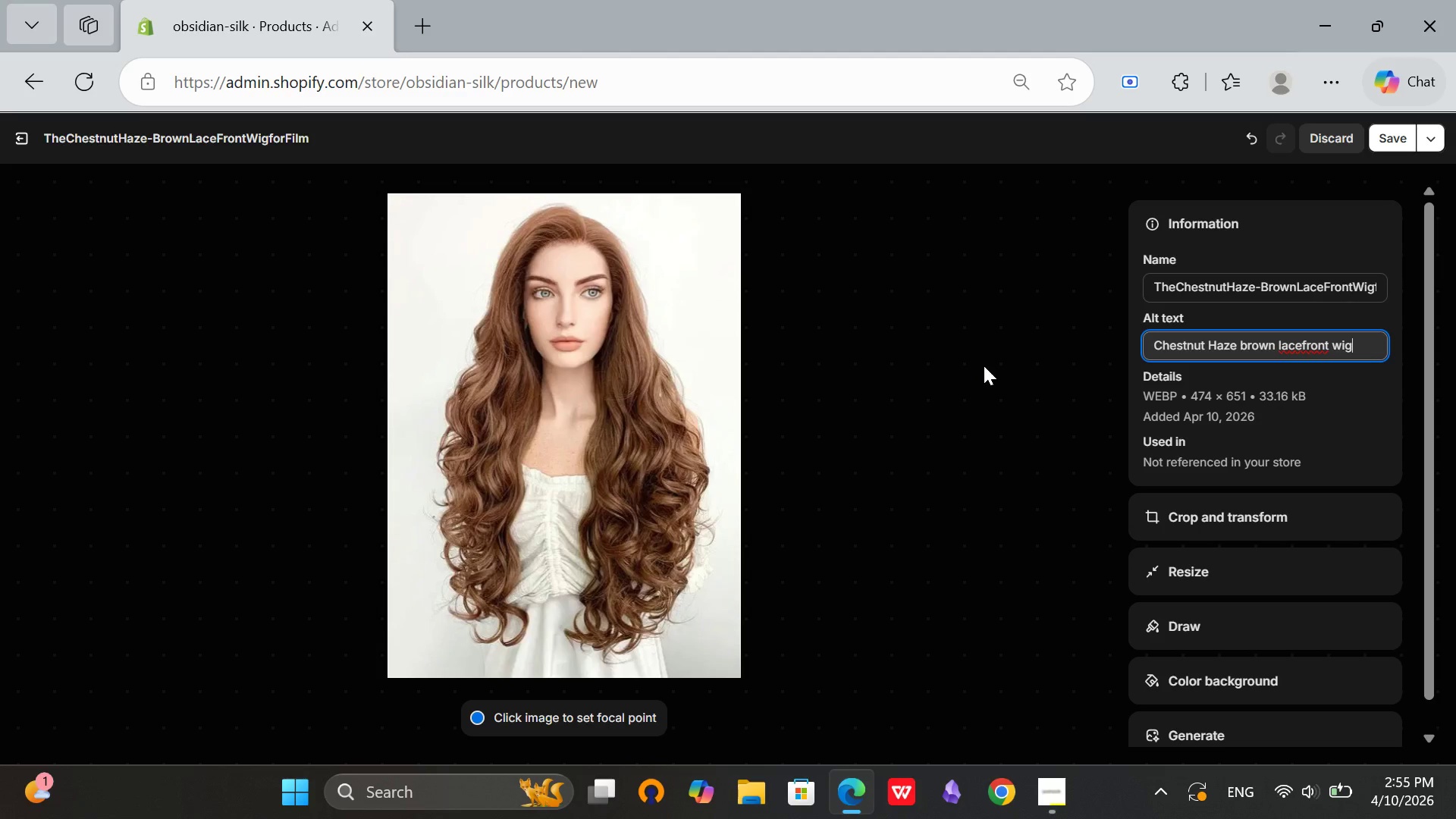 
hold_key(key=ArrowLeft, duration=0.83)
 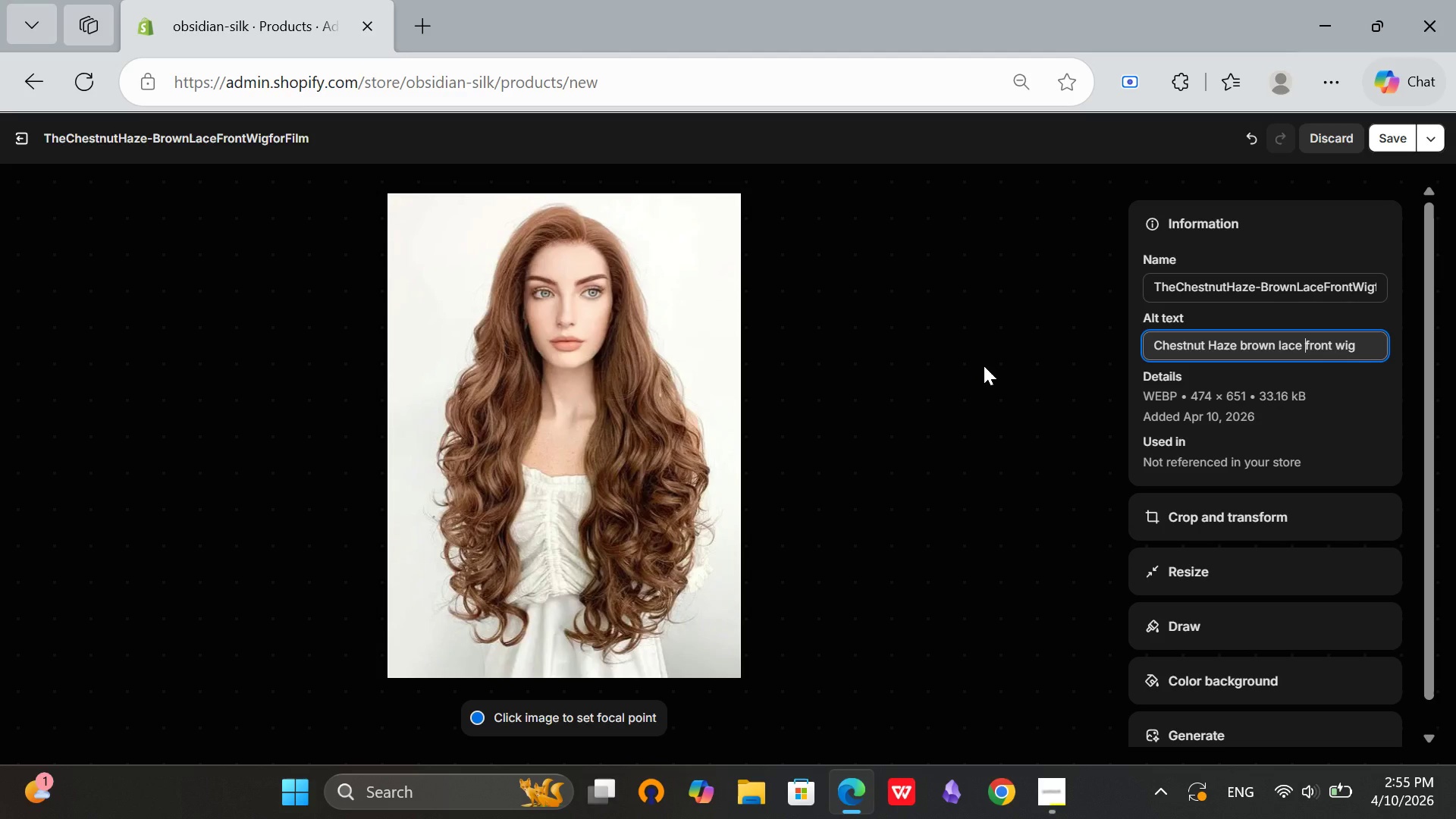 
key(ArrowLeft)
 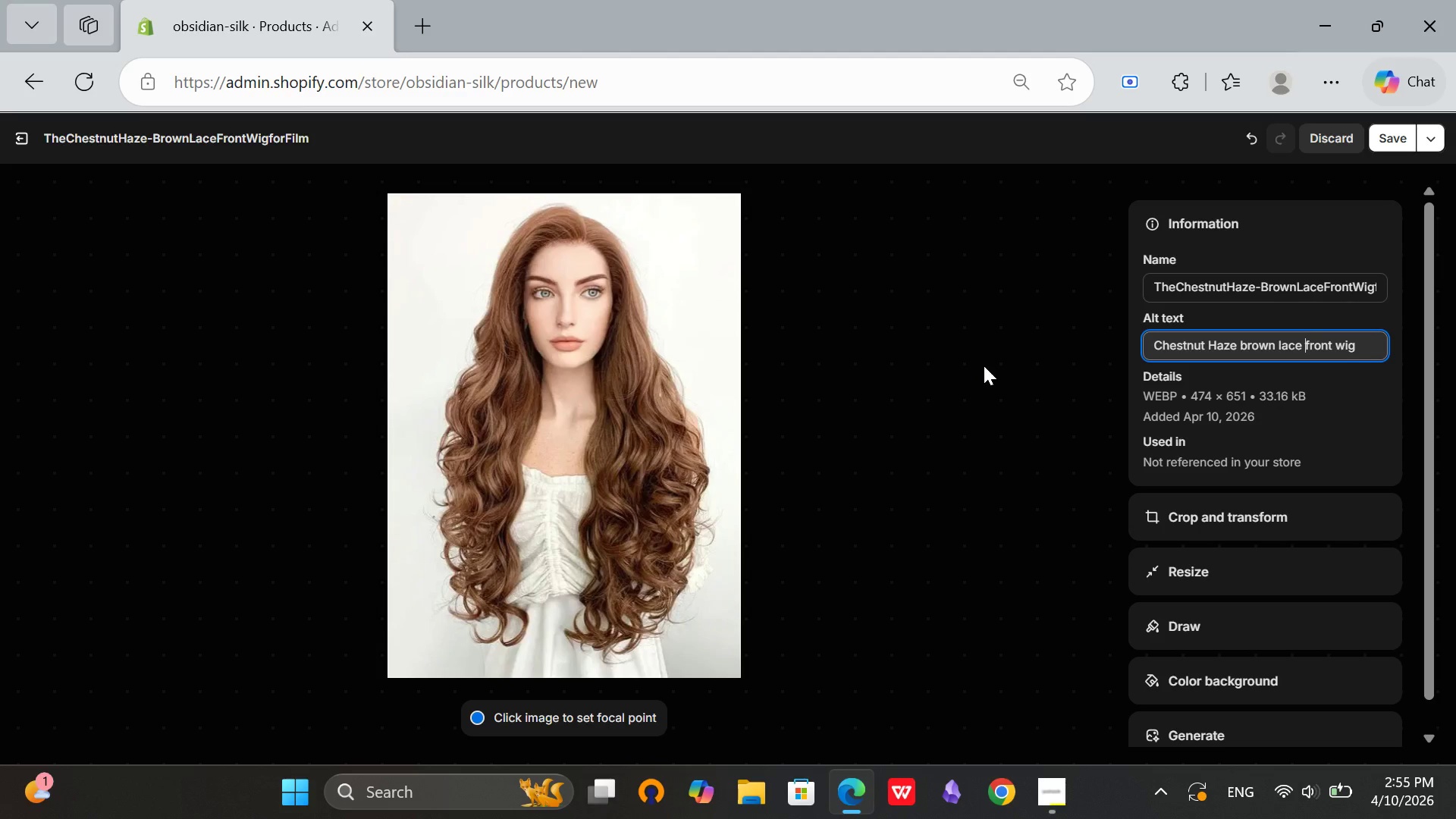 
type( )
key(Backspace)
type( for cinema and television)
 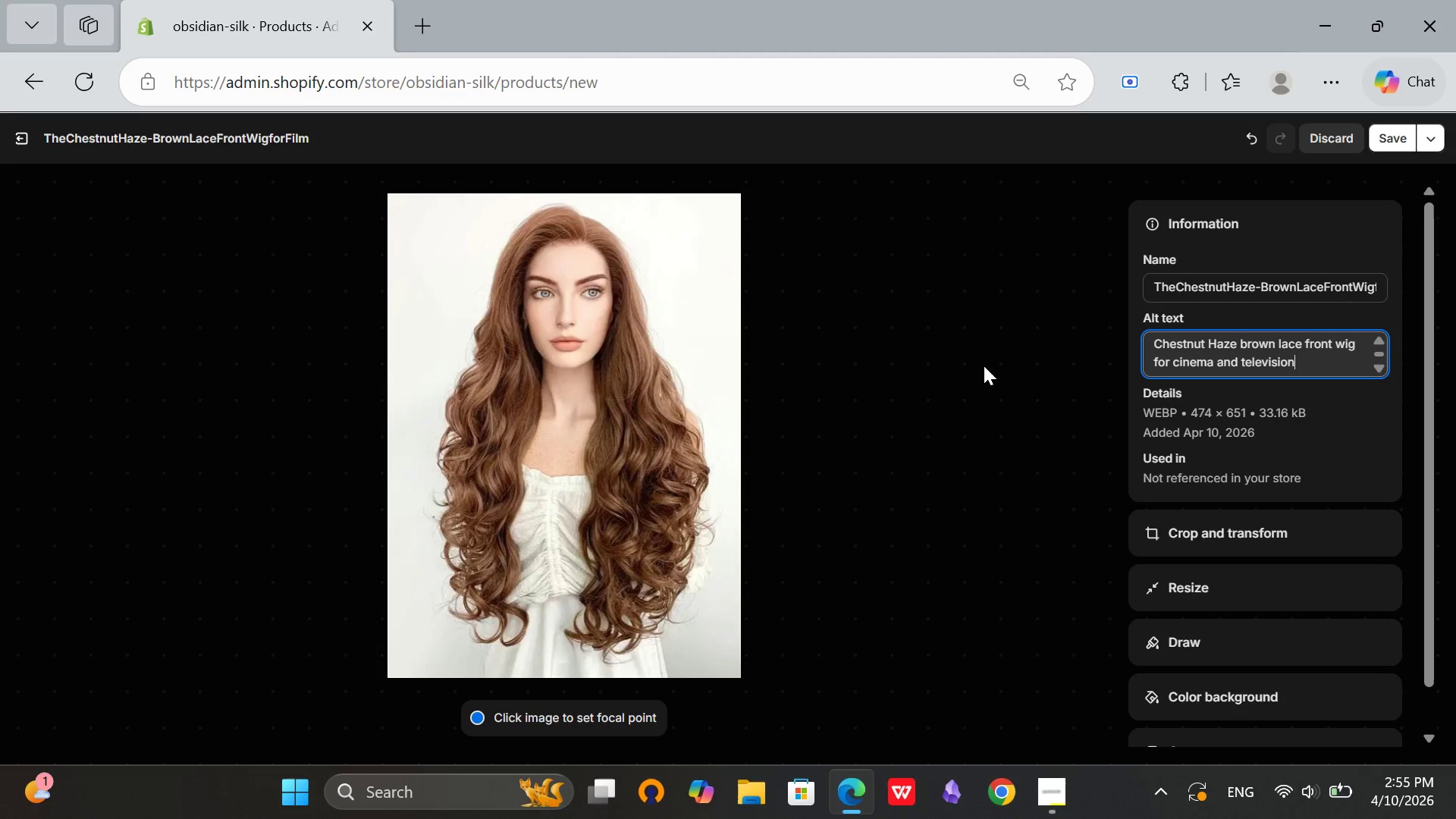 
hold_key(key=ArrowRight, duration=0.89)
 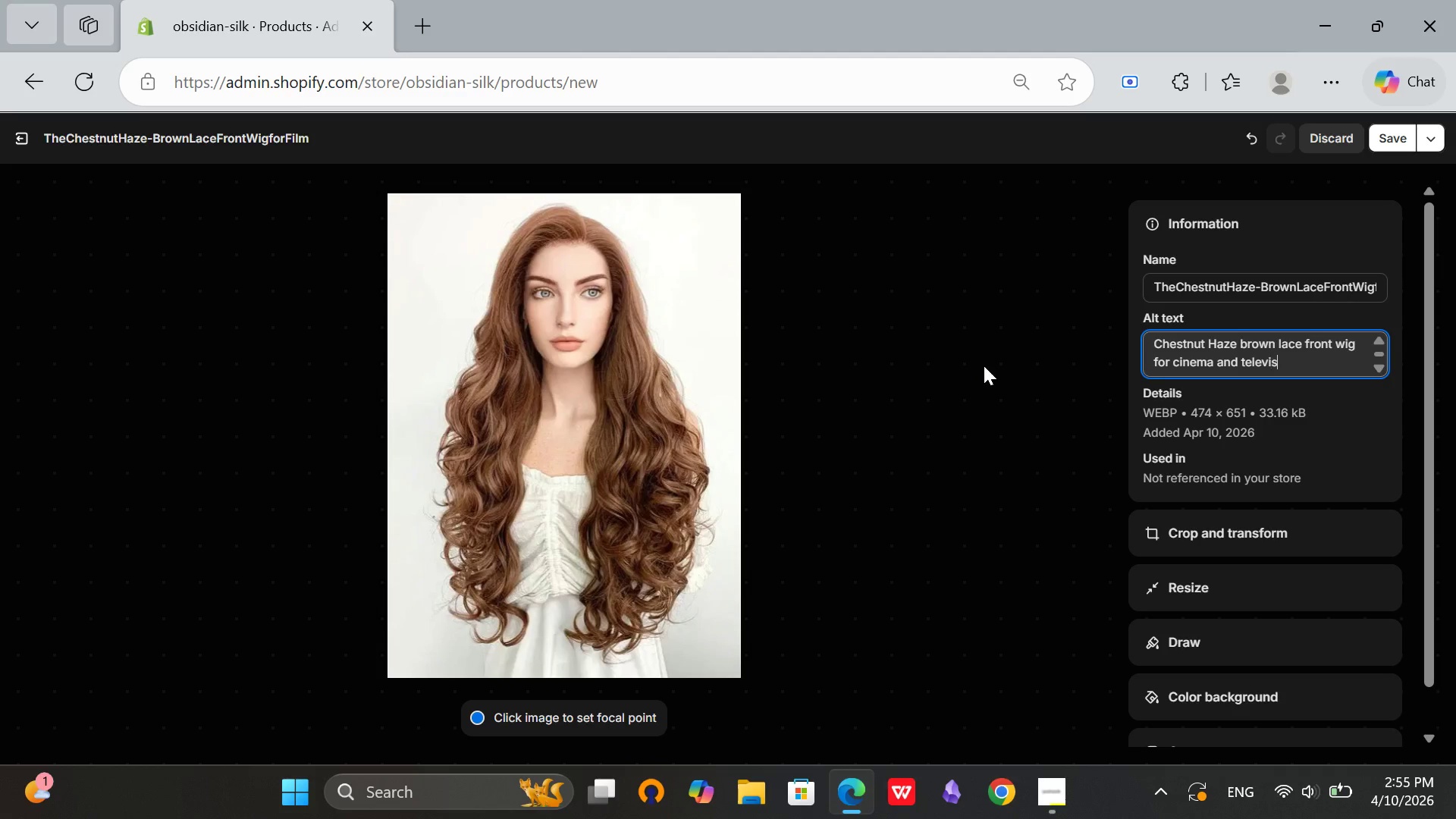 
hold_key(key=Backspace, duration=0.88)
 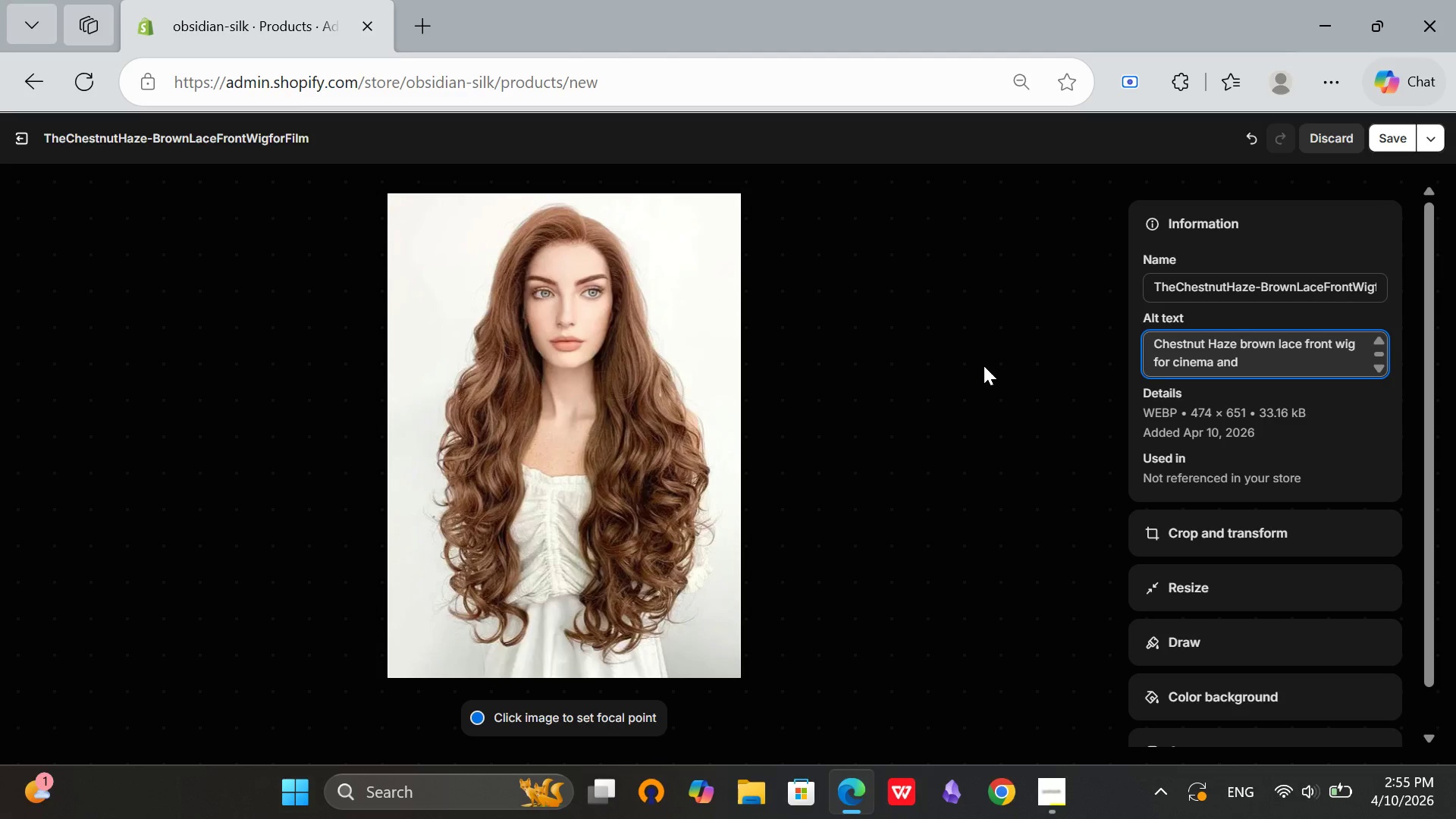 
hold_key(key=Backspace, duration=0.94)
 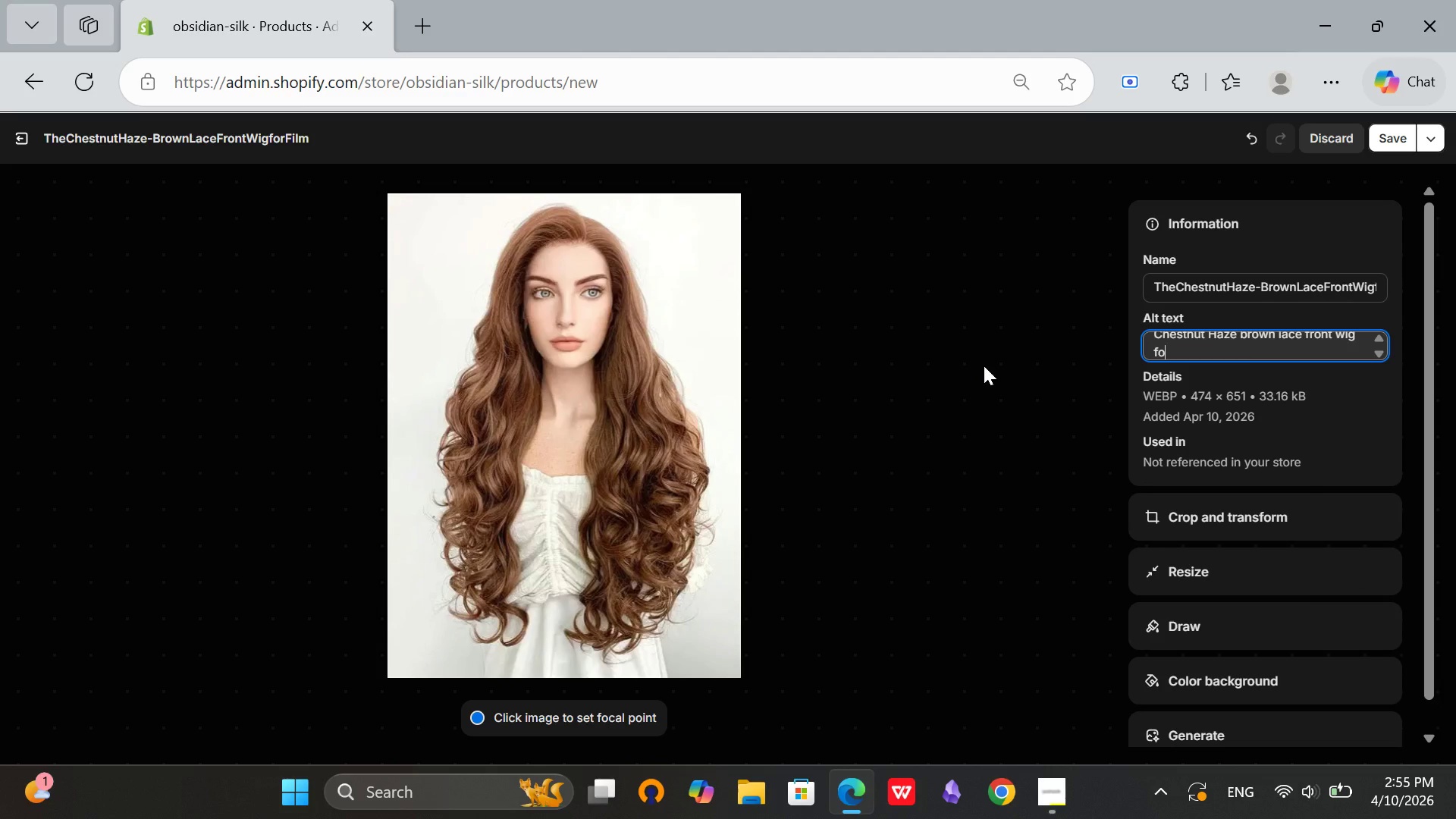 
hold_key(key=Backspace, duration=0.42)
 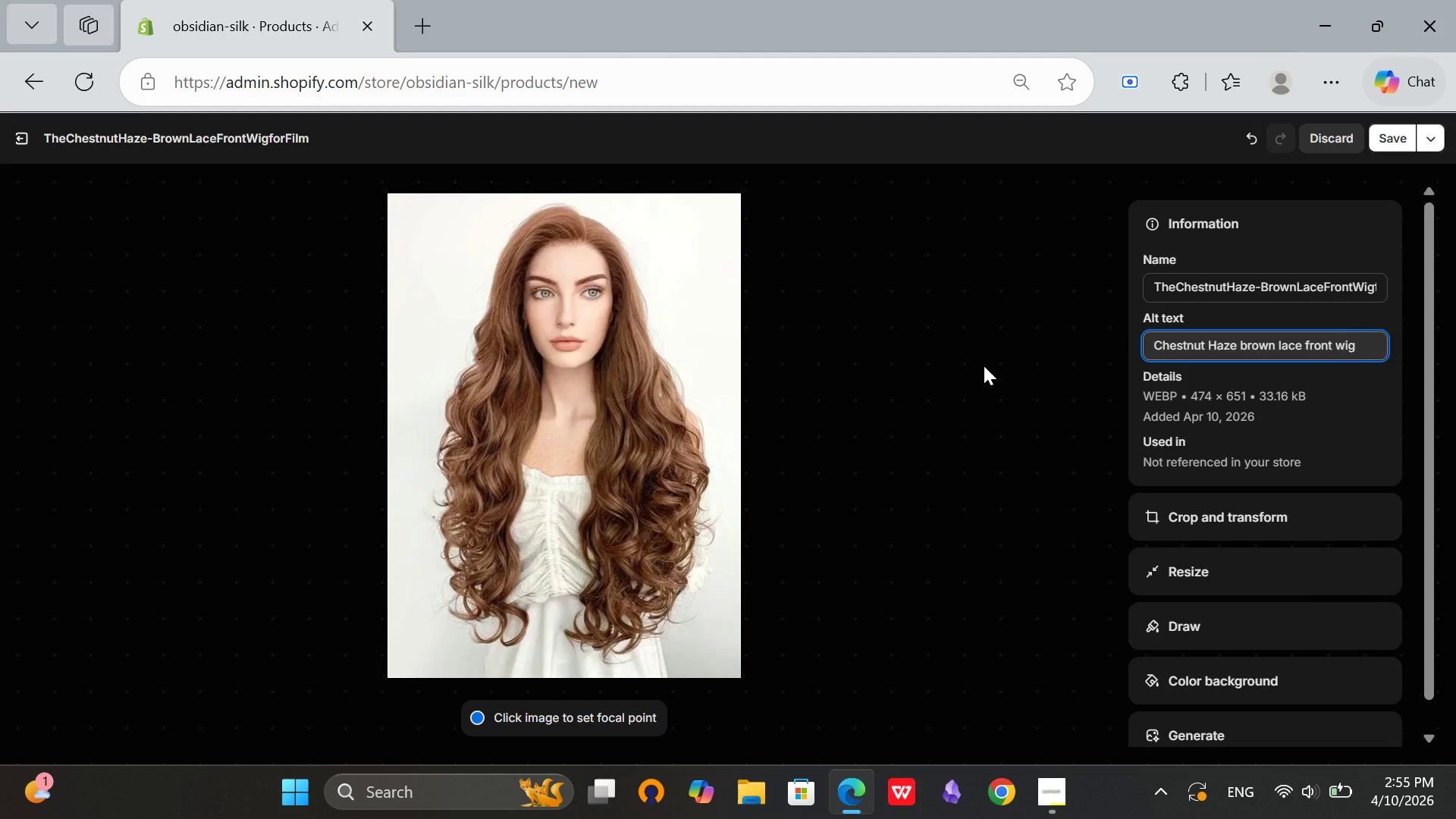 
key(Backspace)
key(Backspace)
type(under studio lightng)
 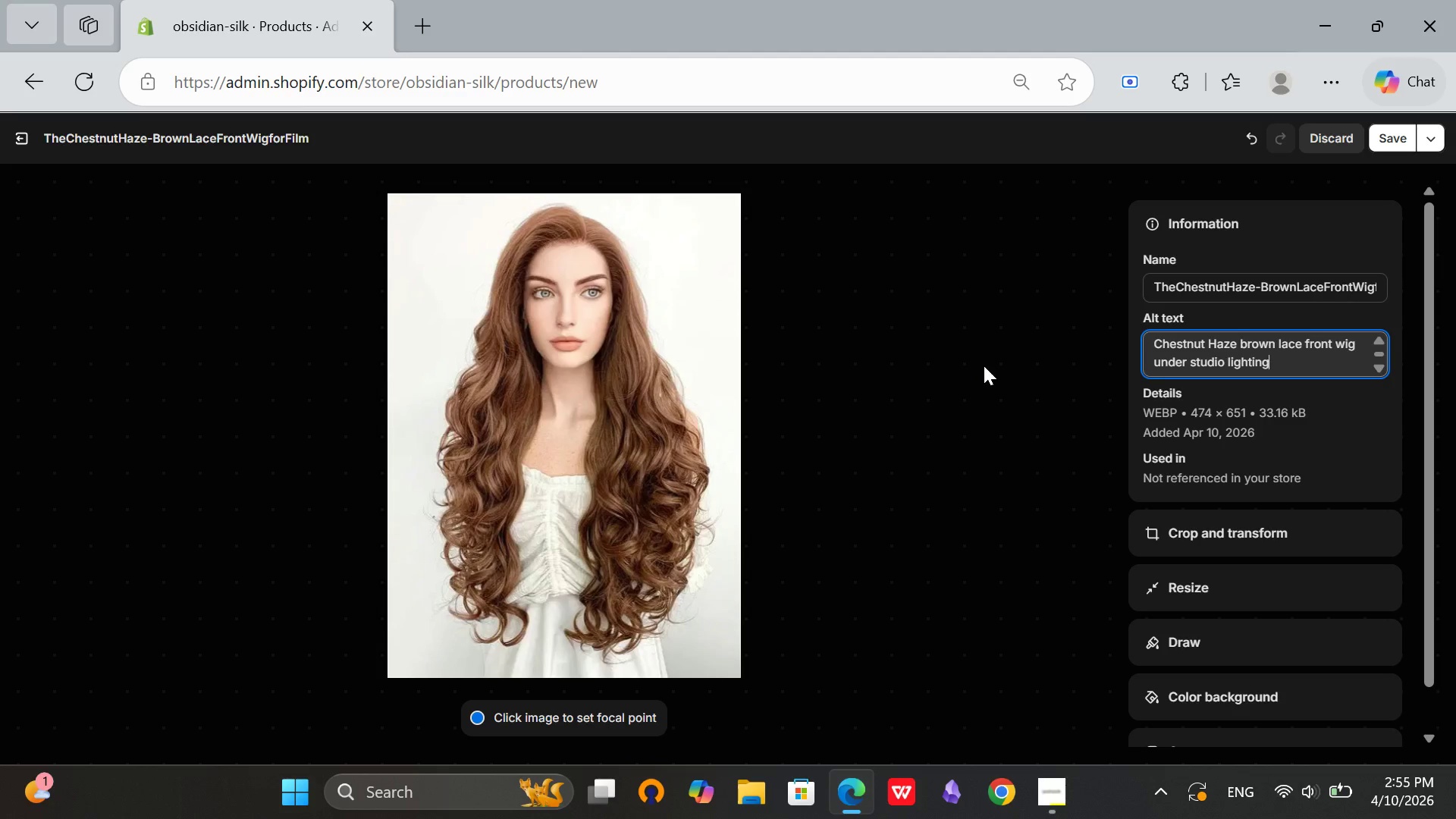 
left_click([1378, 137])
 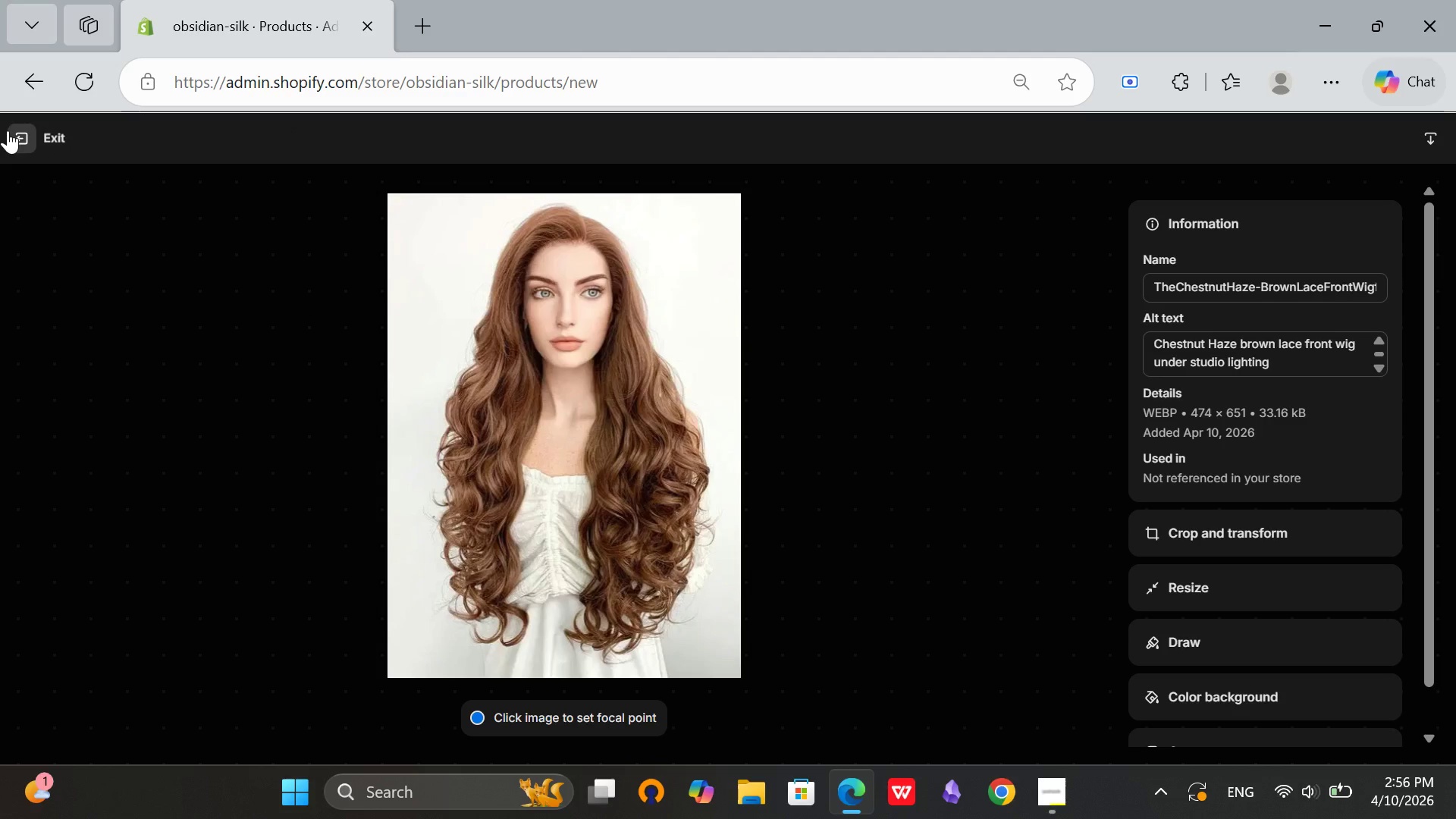 
left_click([13, 138])
 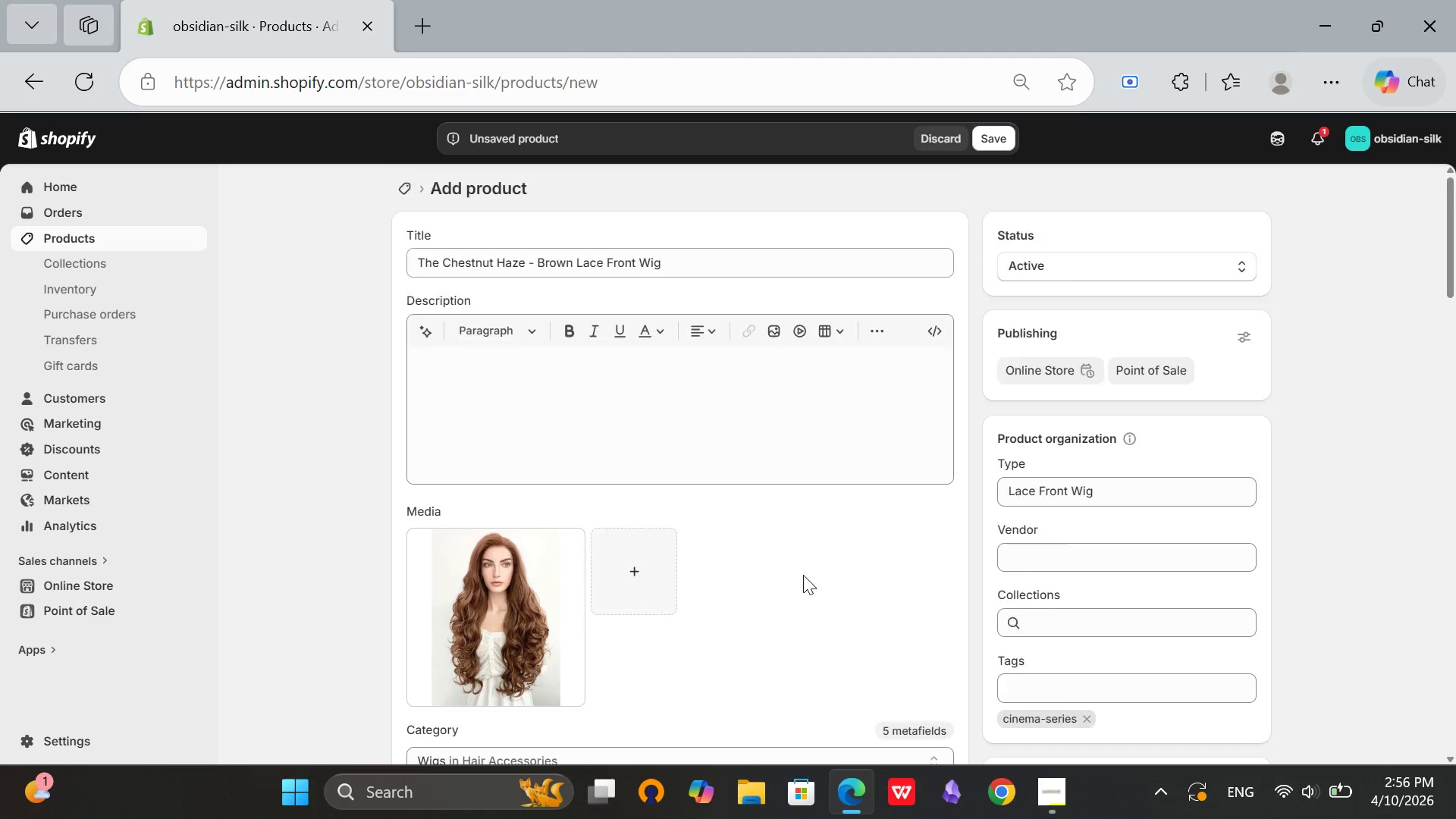 
scroll: coordinate [803, 575], scroll_direction: up, amount: 3.0
 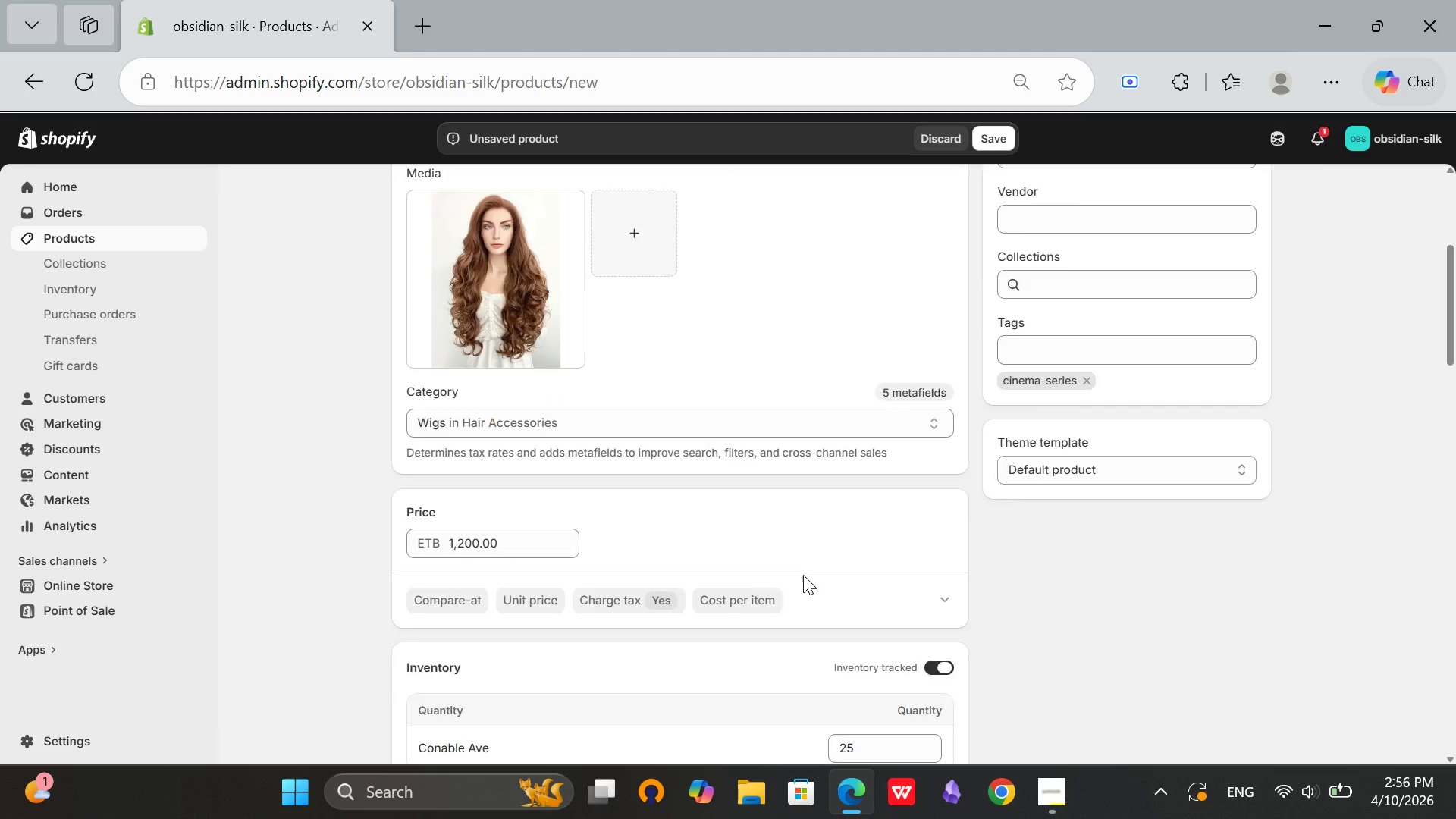 
scroll: coordinate [803, 575], scroll_direction: down, amount: 3.0
 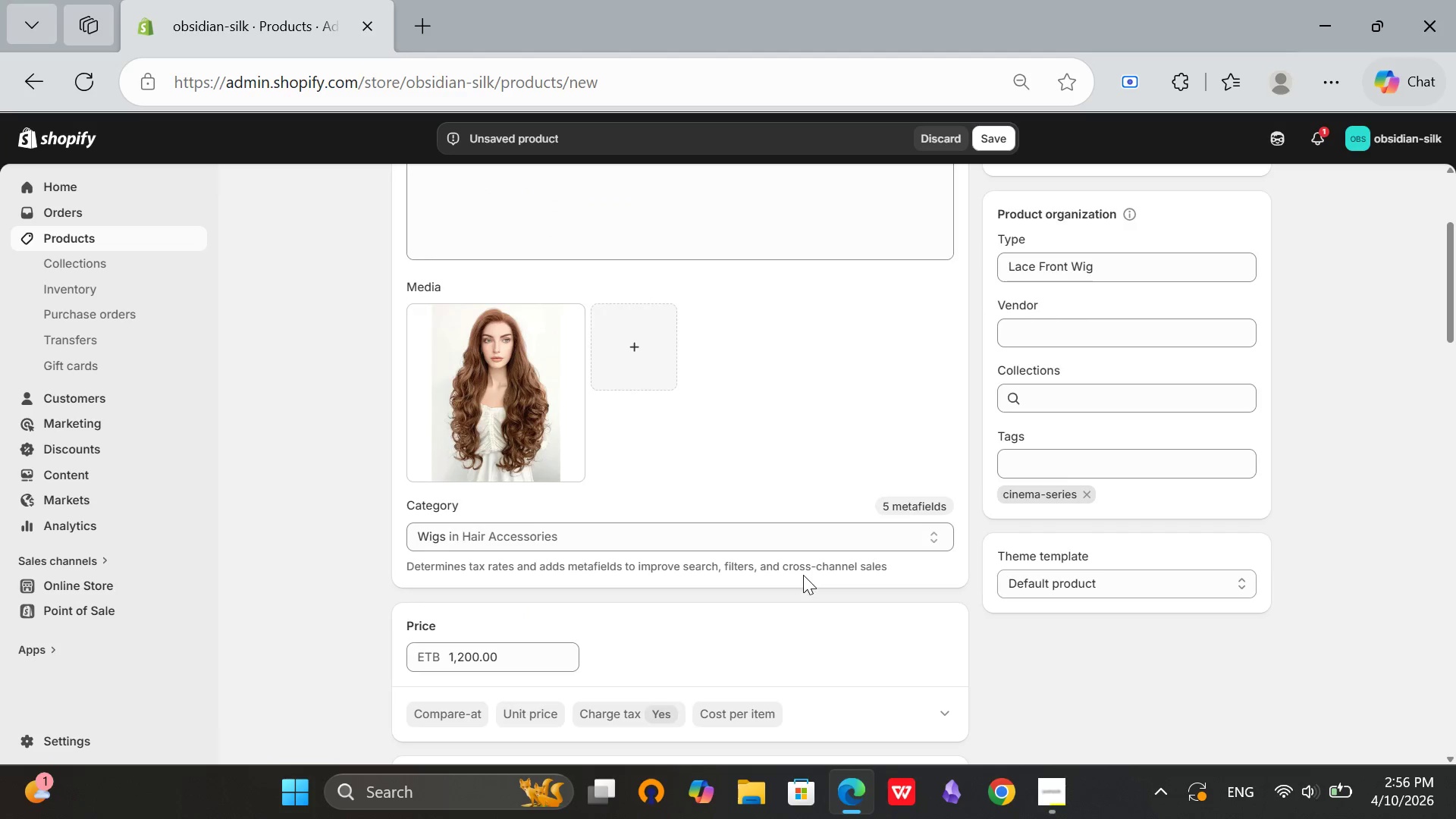 
scroll: coordinate [803, 575], scroll_direction: up, amount: 1.0
 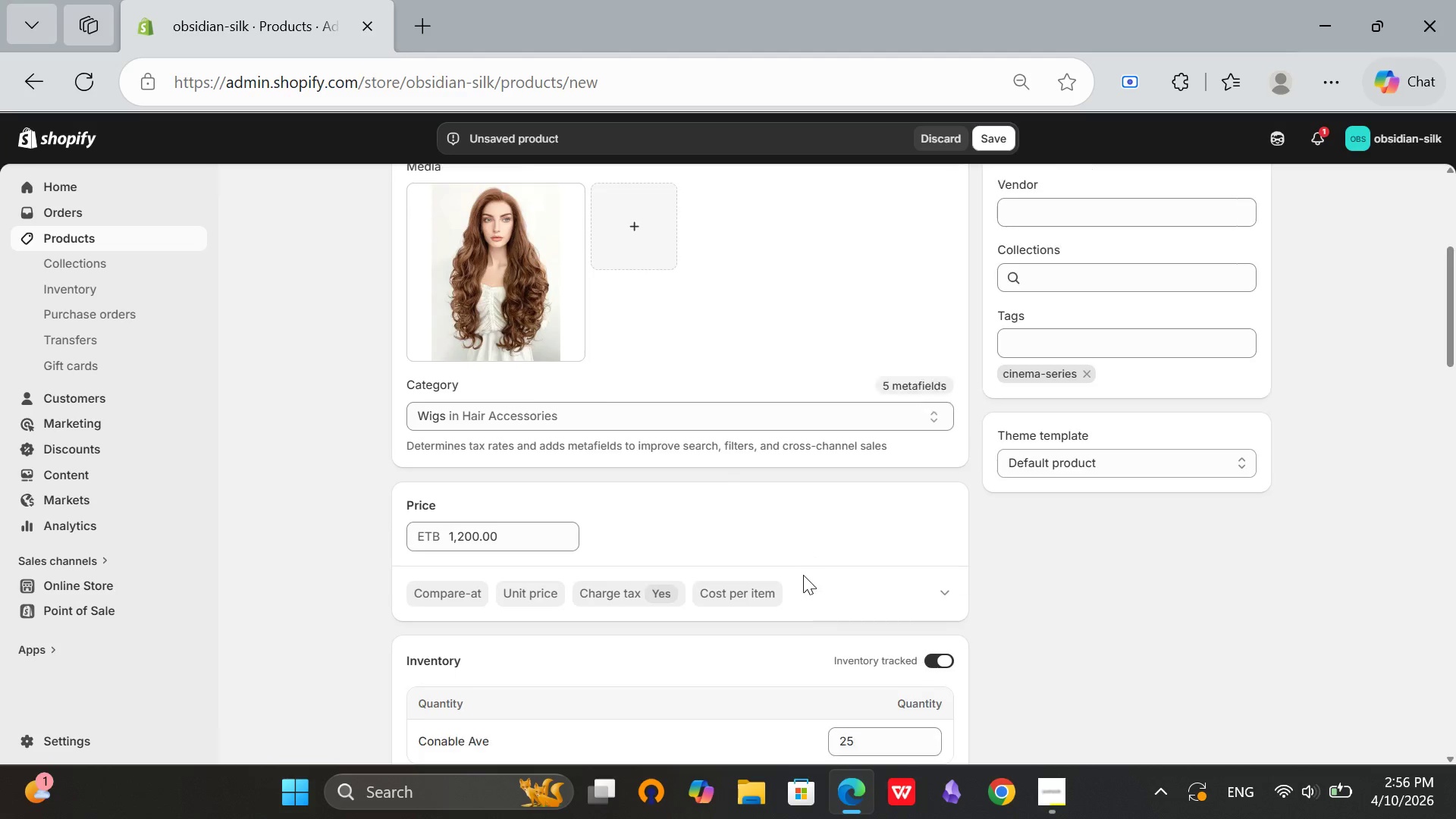 
scroll: coordinate [803, 575], scroll_direction: down, amount: 3.0
 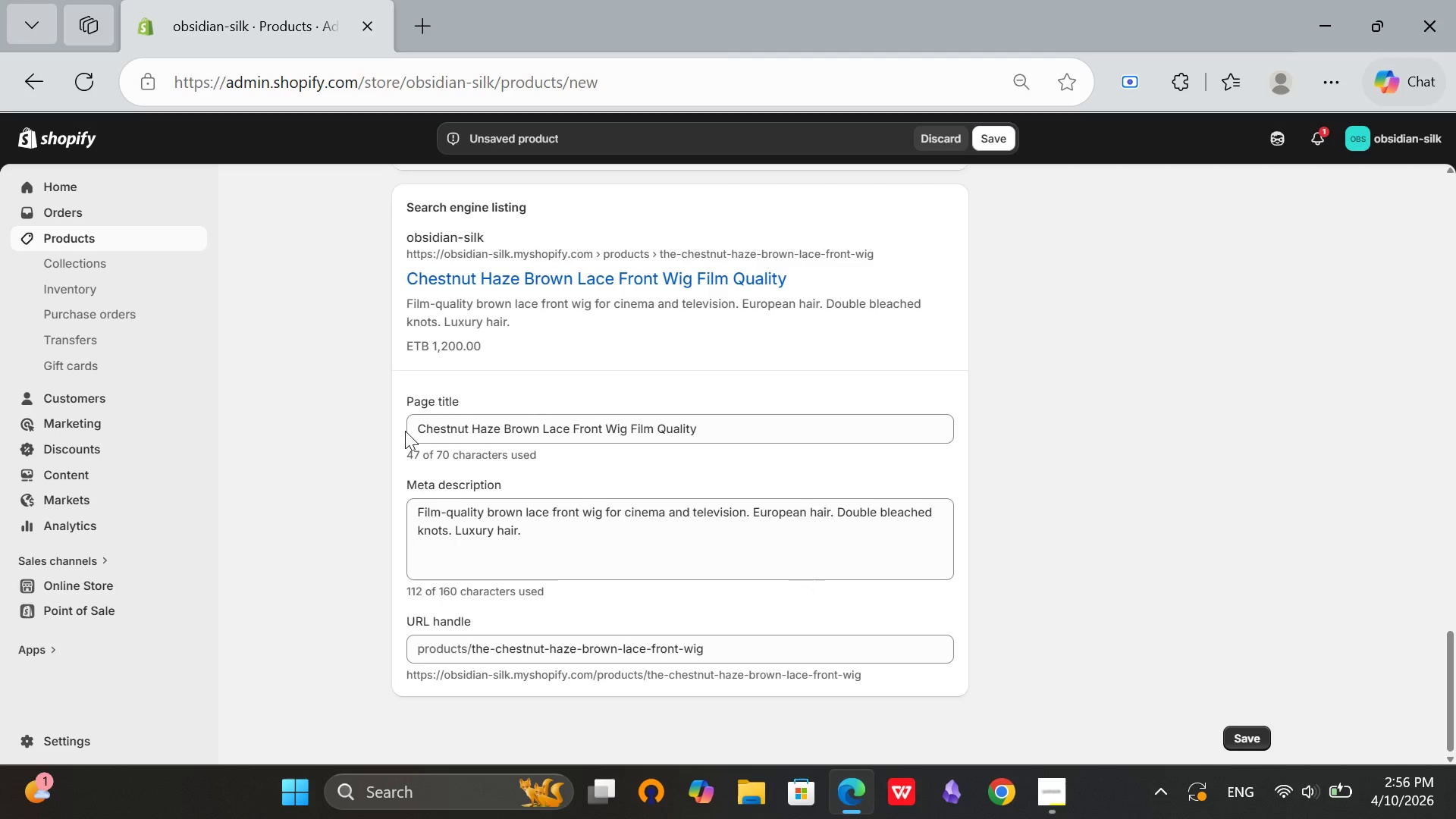 
left_click([428, 573])
 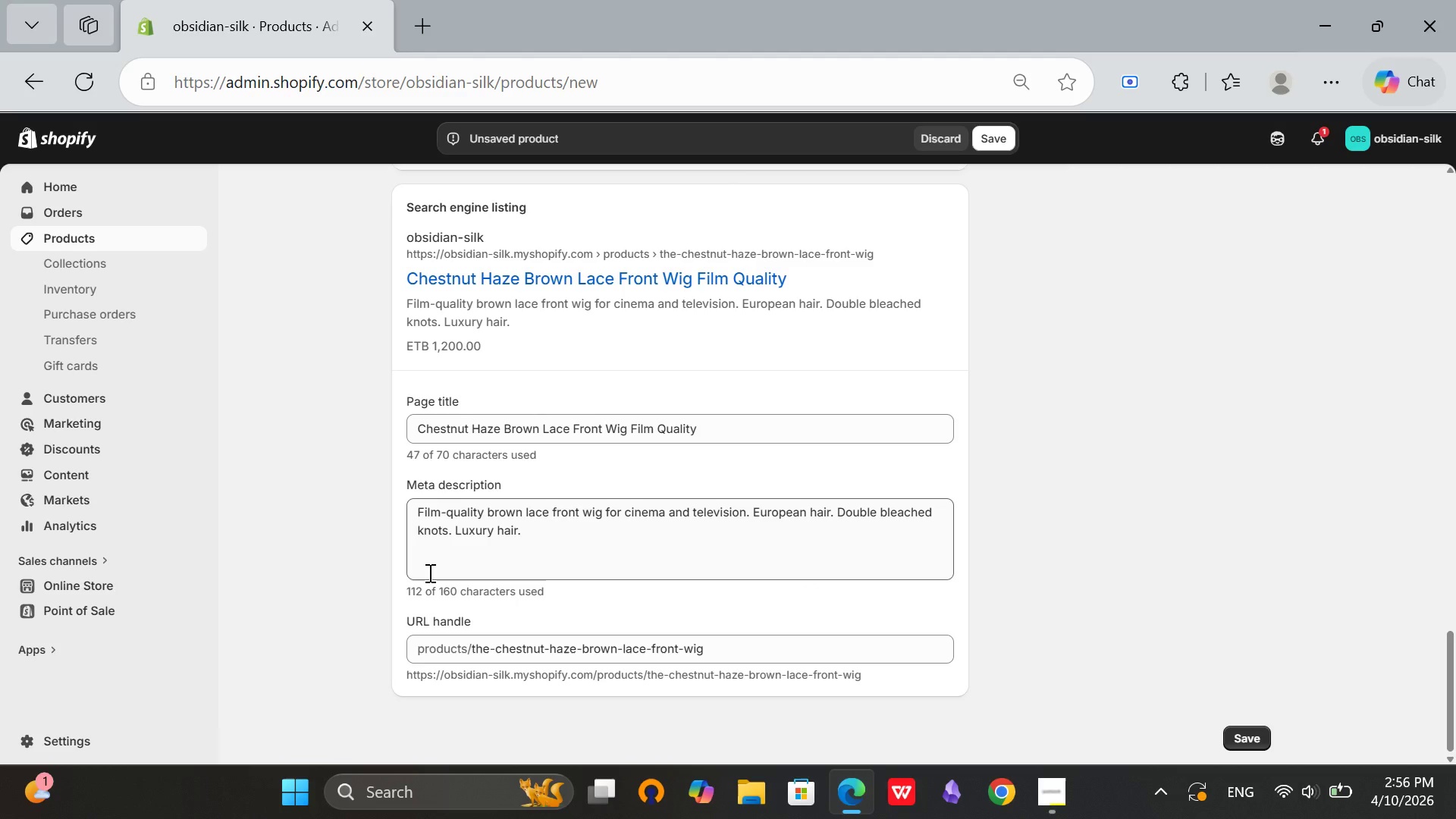 
left_click([560, 536])
 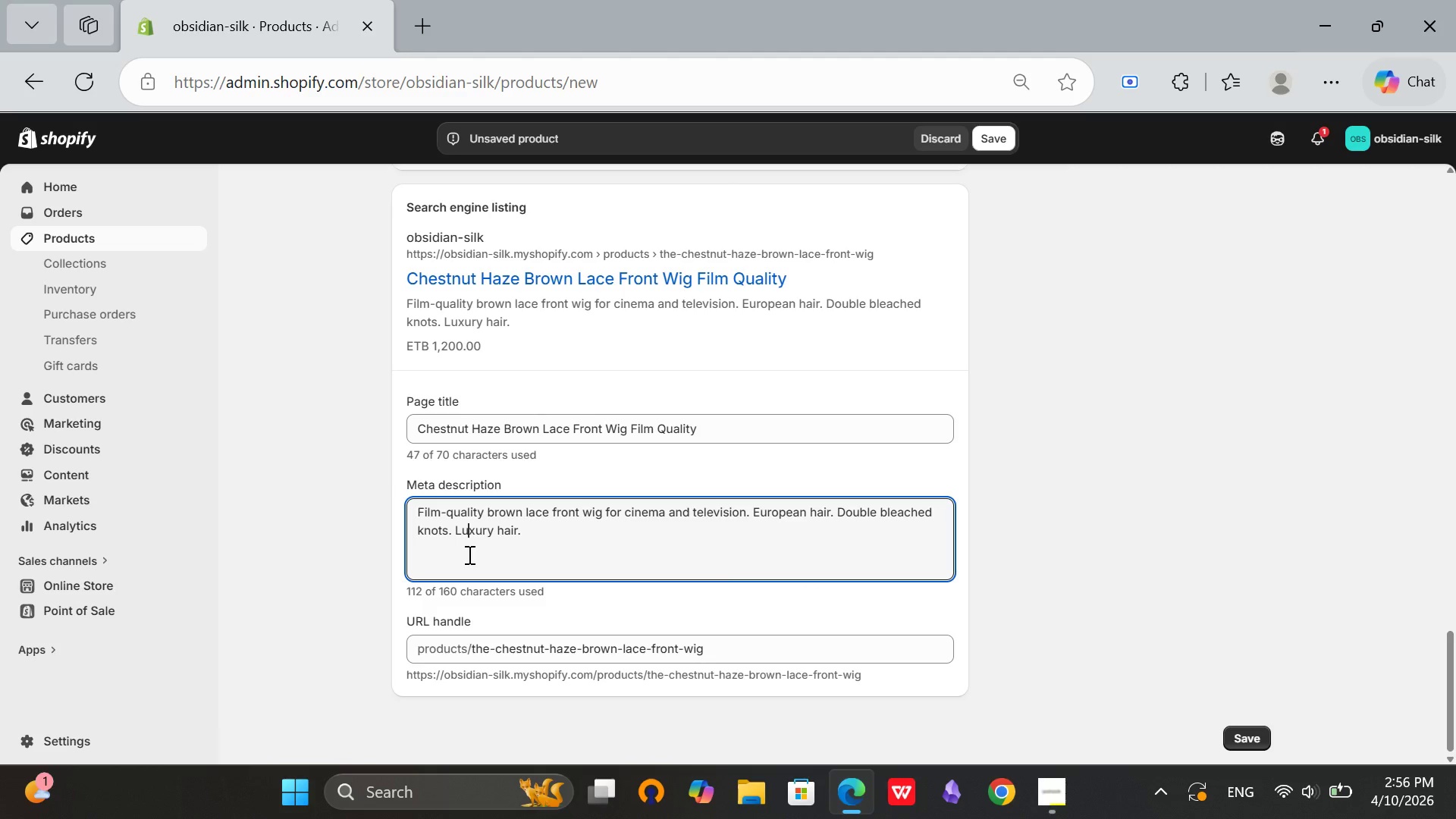 
left_click([468, 554])
 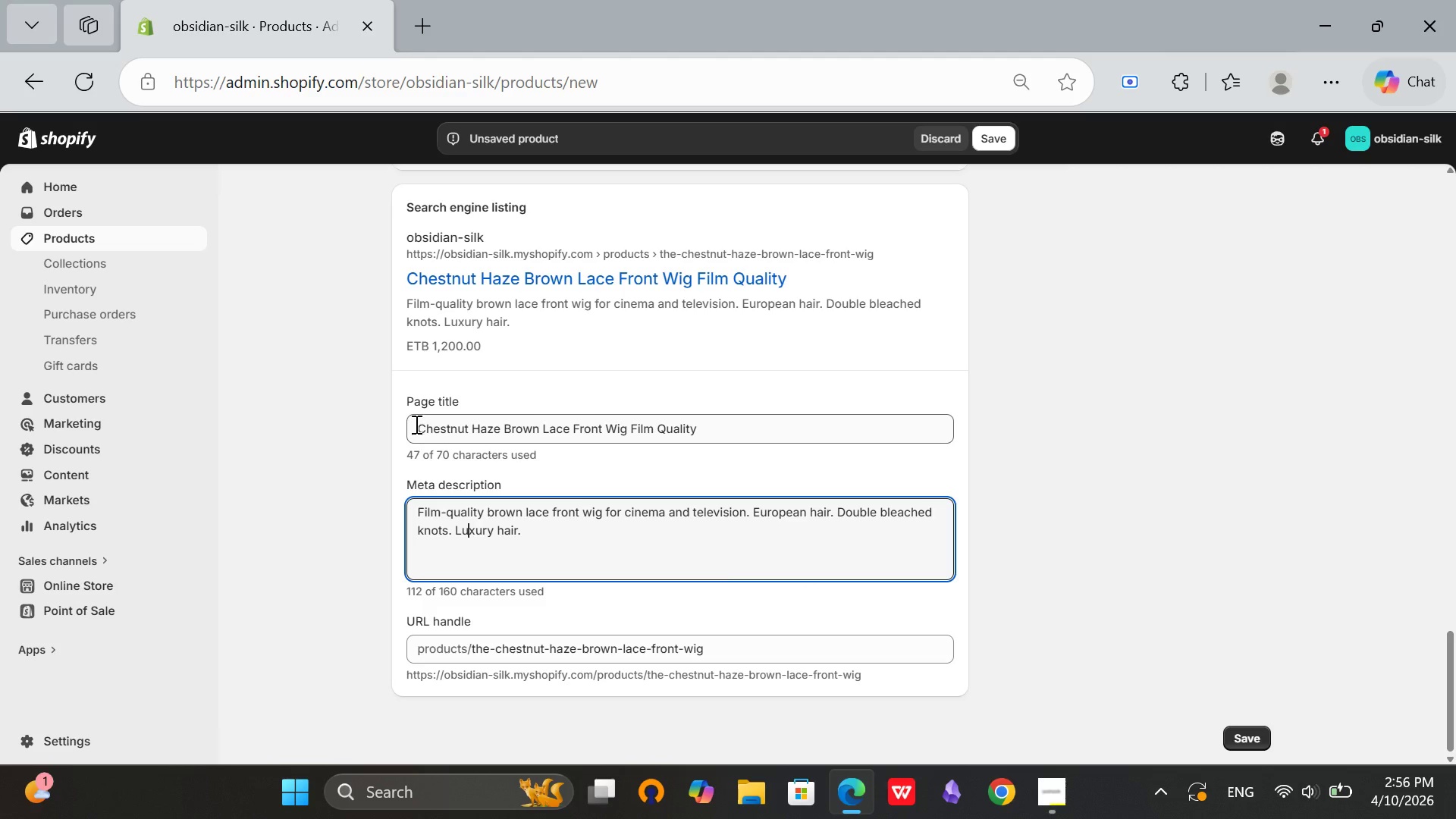 
left_click([413, 422])
 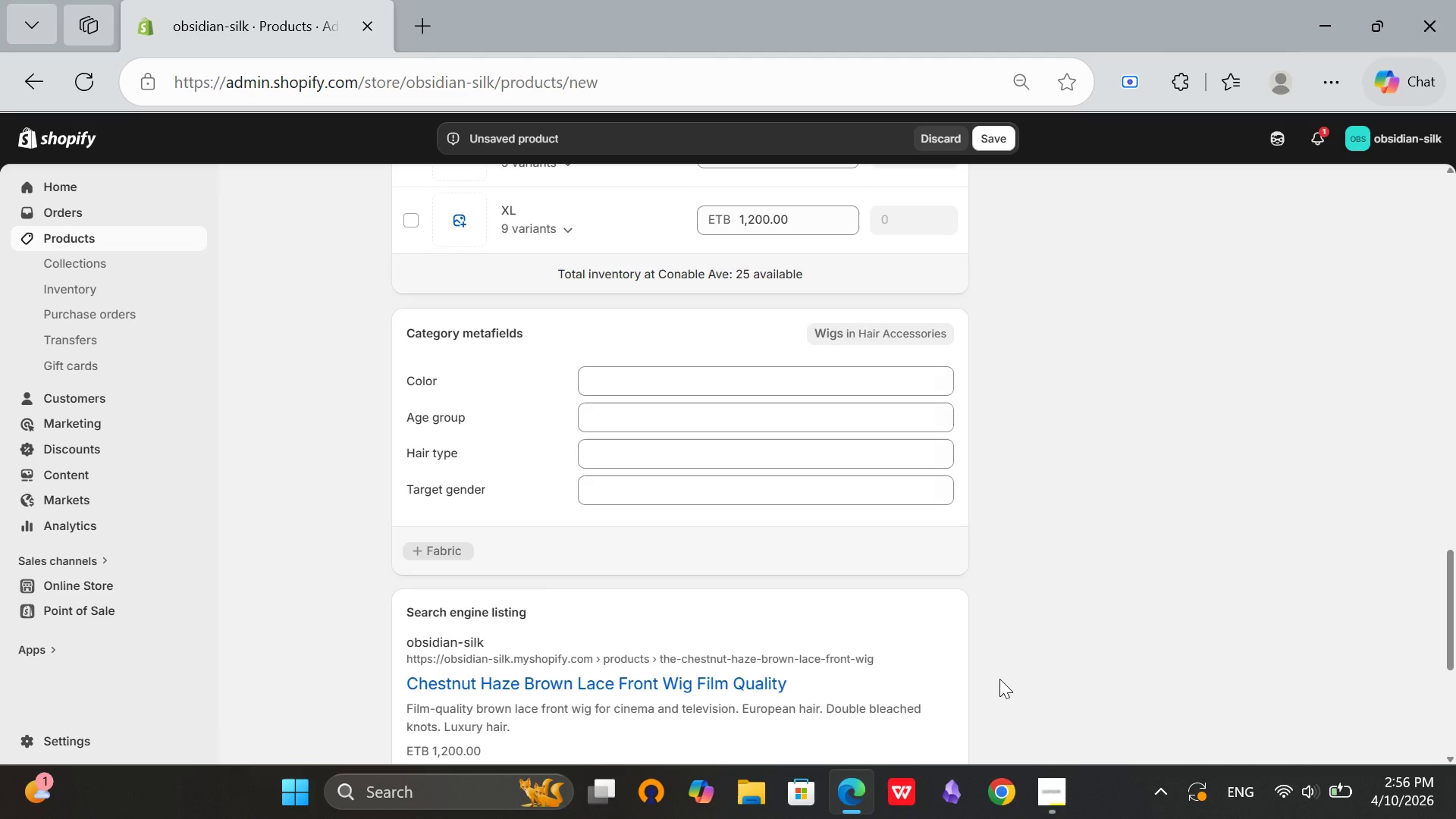 
scroll: coordinate [964, 651], scroll_direction: up, amount: 23.0
 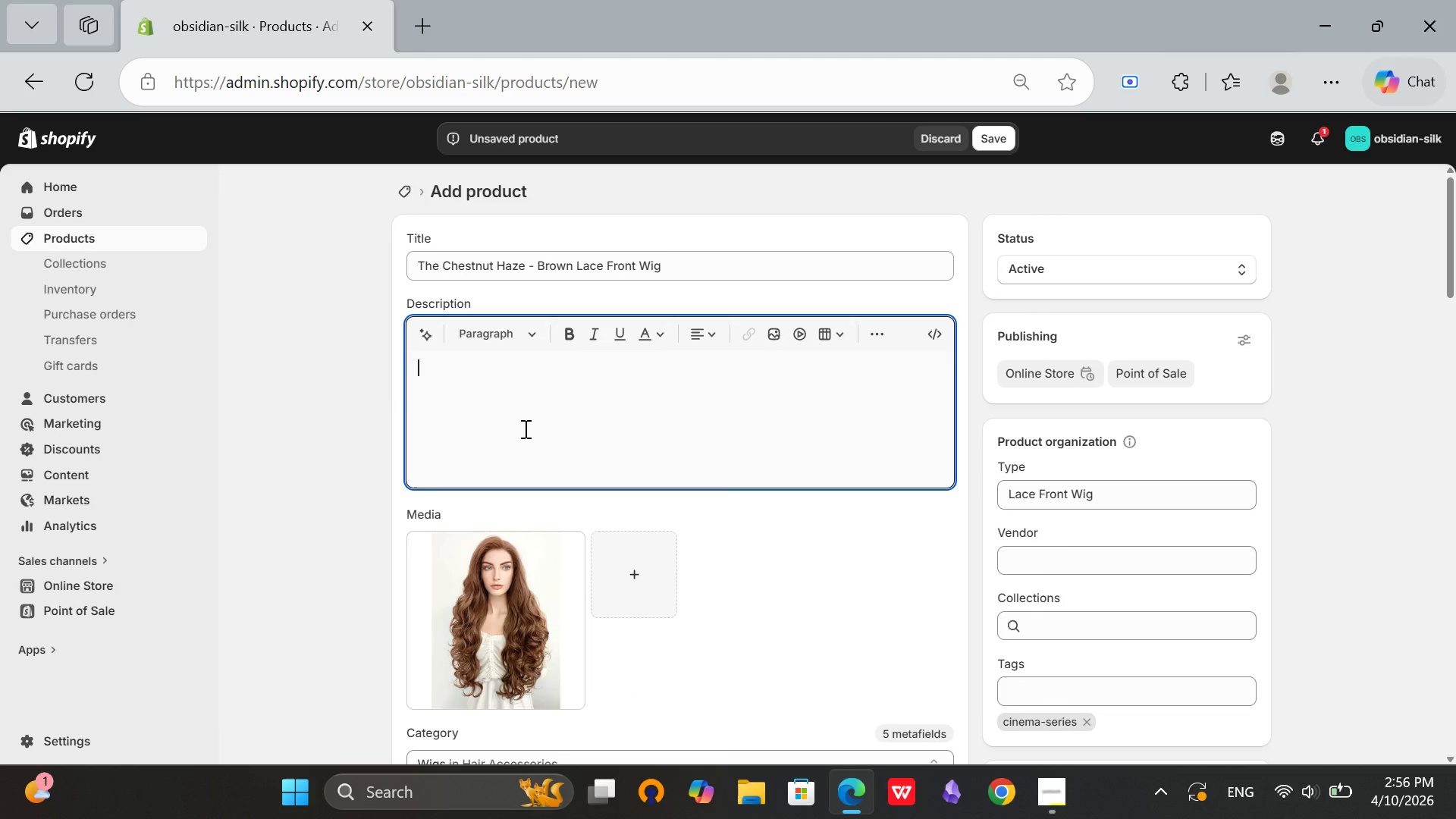 
left_click([524, 428])
 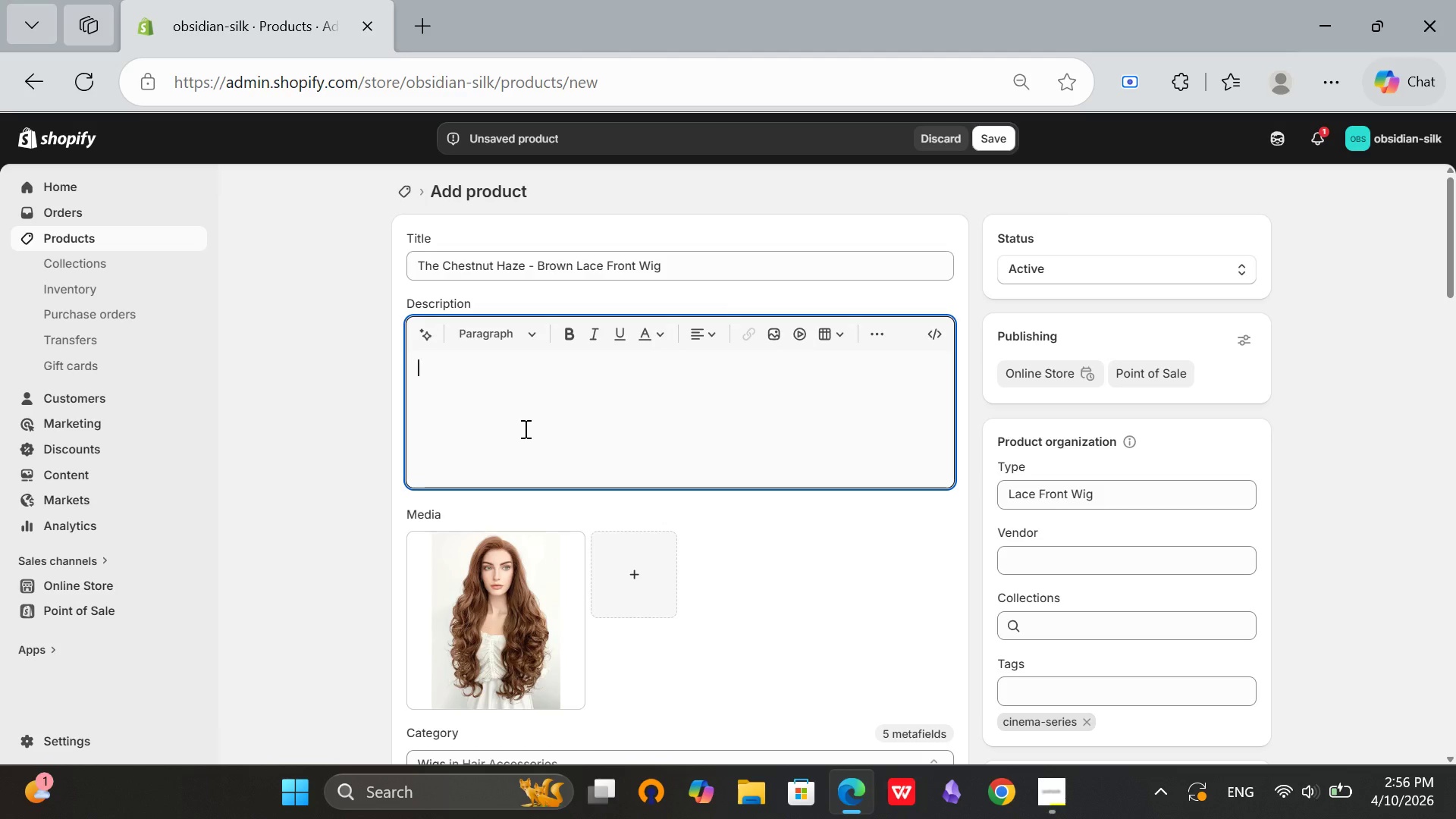 
wait(5.06)
 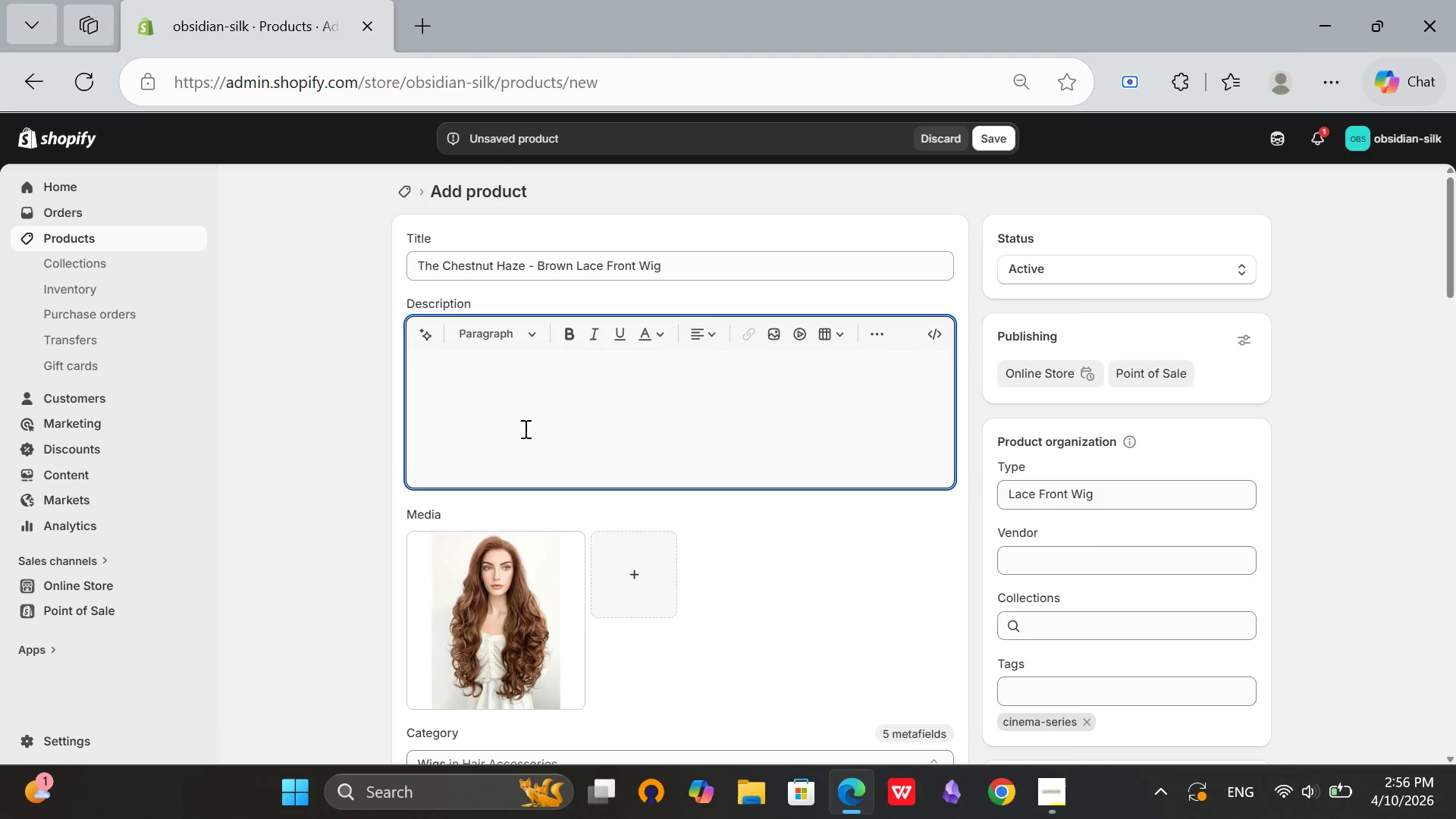 
type(Rich chestnut brown)
key(Backspace)
type(wn)
key(Backspace)
key(Backspace)
type(en)
key(Backspace)
key(Backspace)
type(n. )
 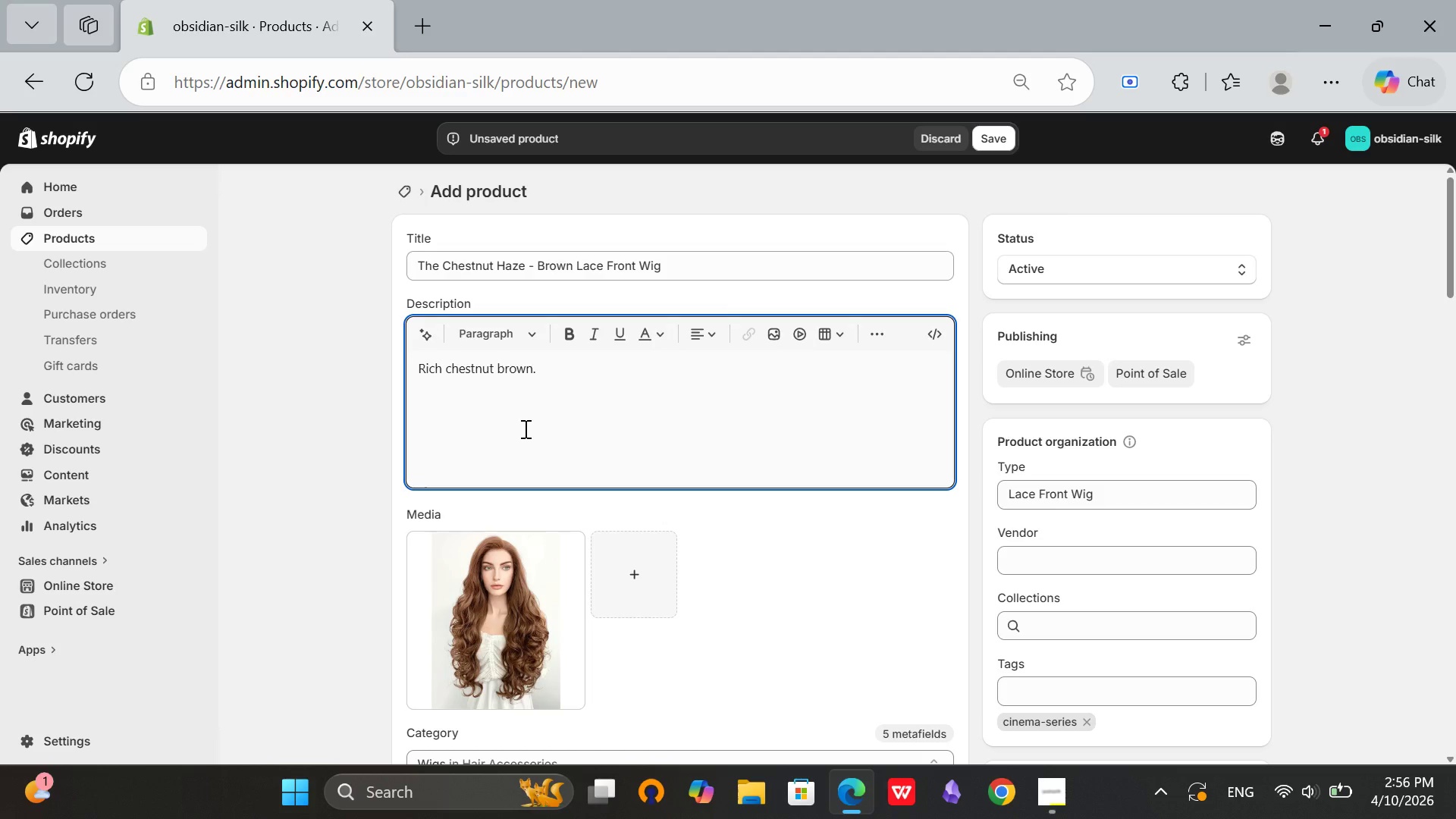 
wait(8.58)
 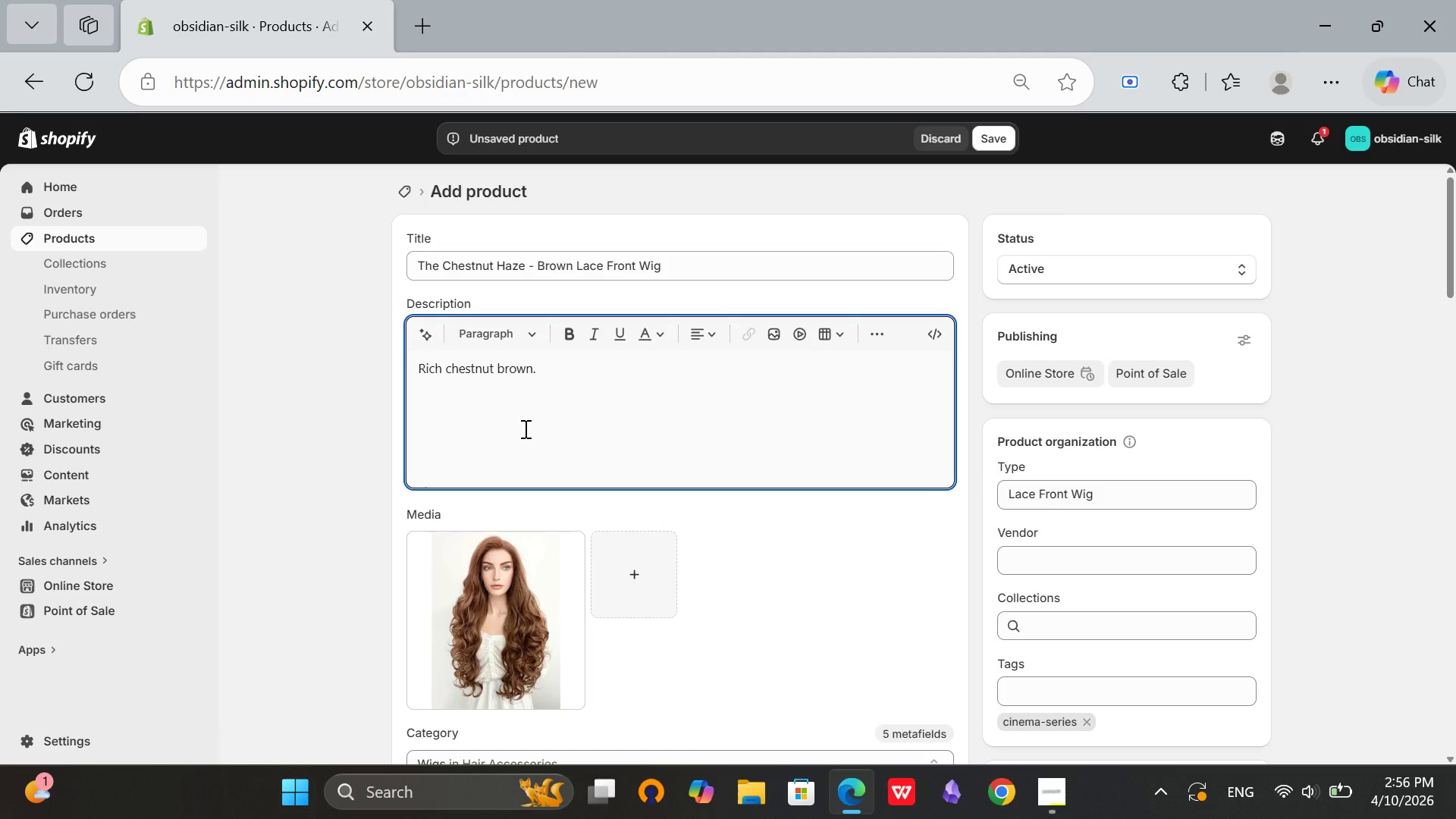 
type(Multi-dimentional color. The Chestnt Haze)
 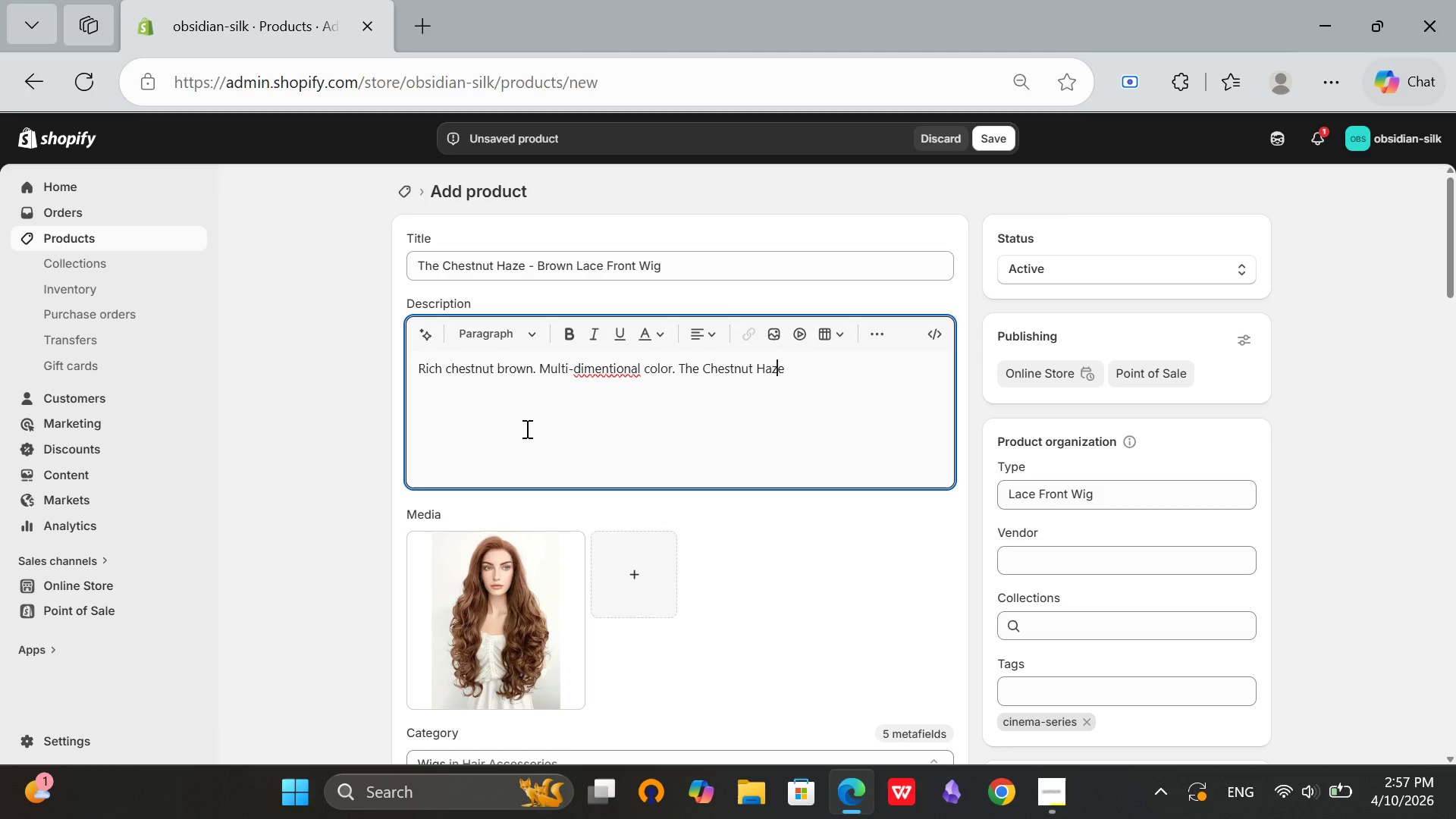 
hold_key(key=ArrowLeft, duration=1.41)
 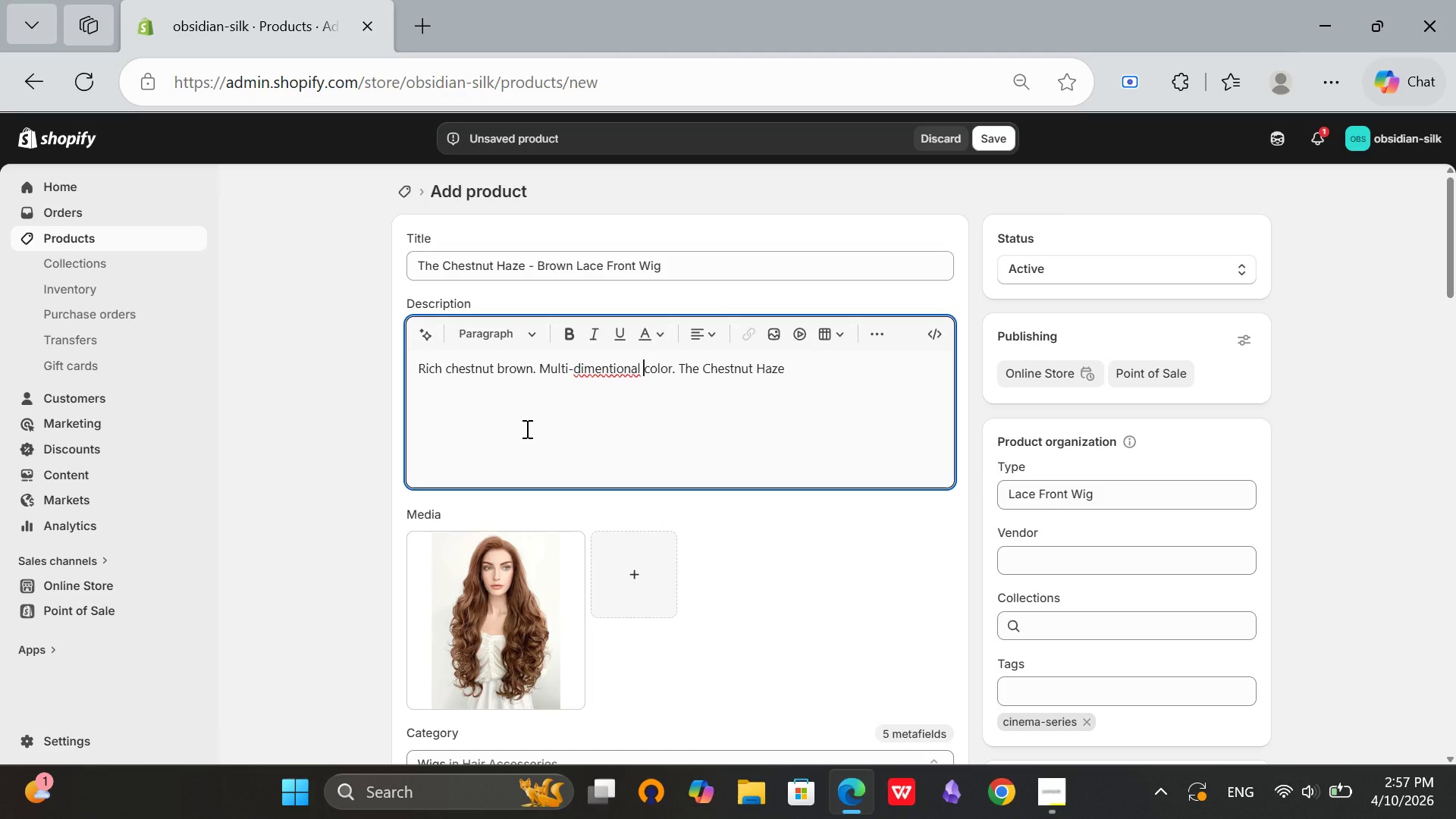 
key(ArrowLeft)
 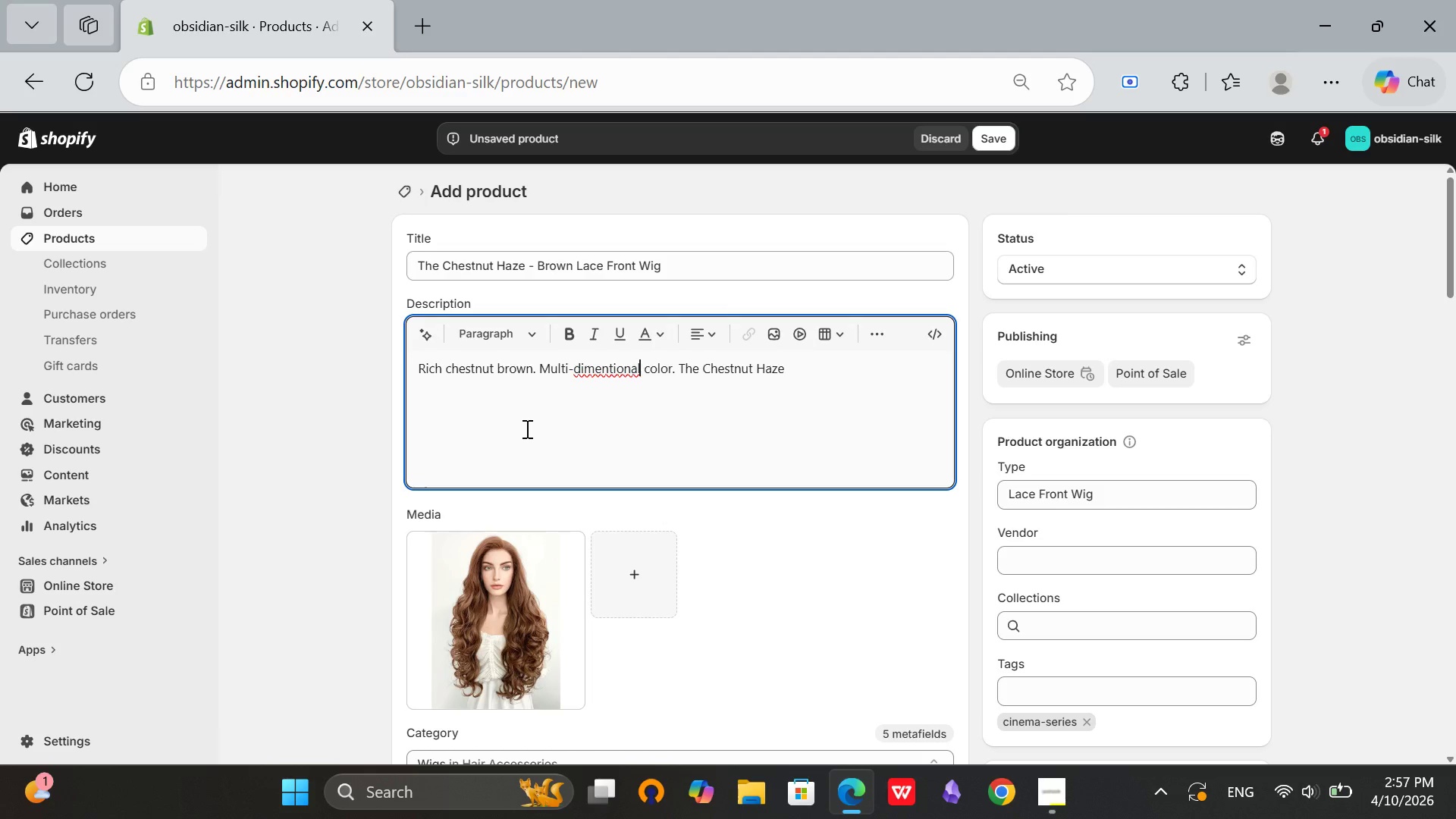 
key(ArrowLeft)
 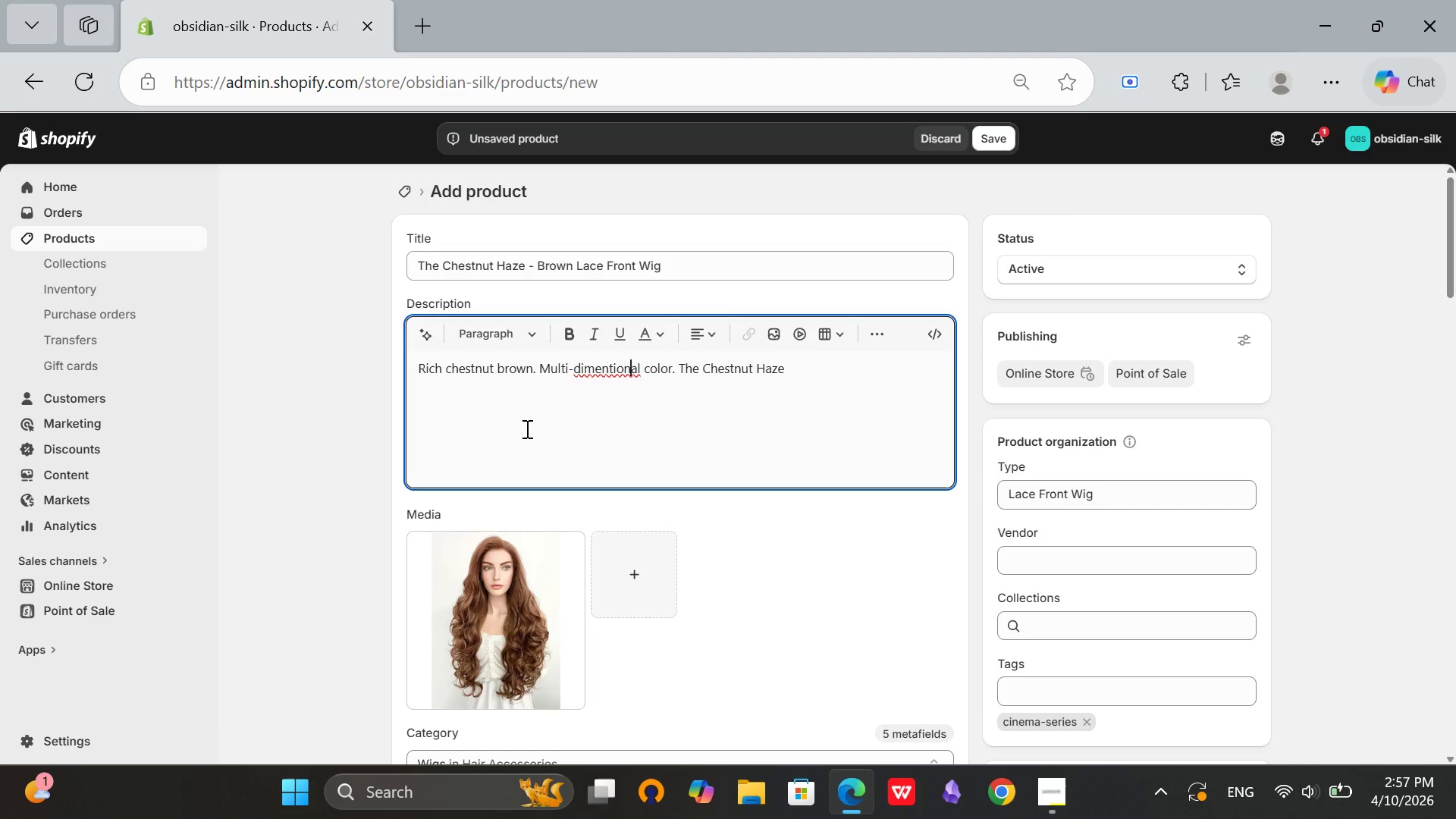 
key(ArrowLeft)
 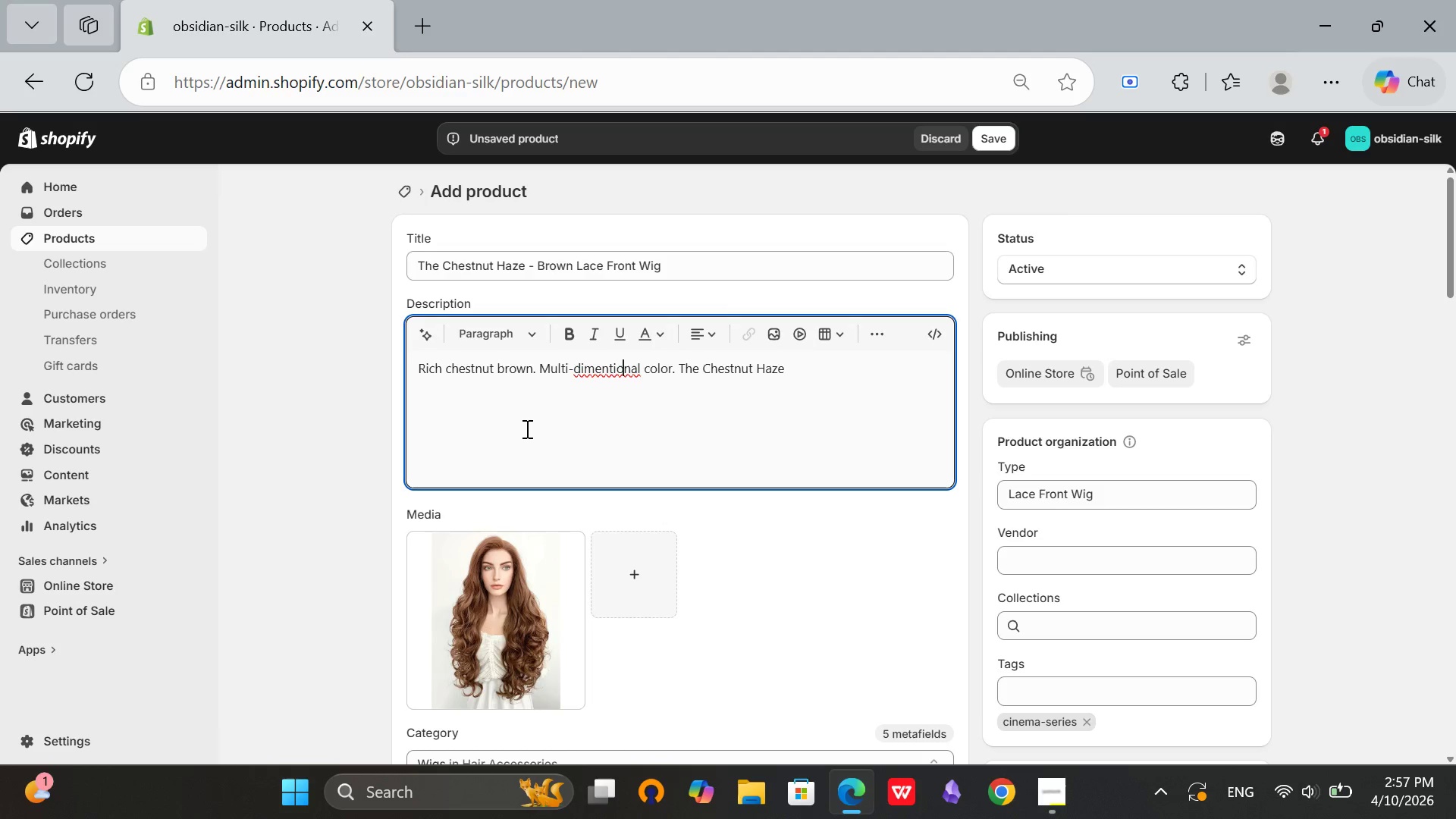 
key(ArrowLeft)
 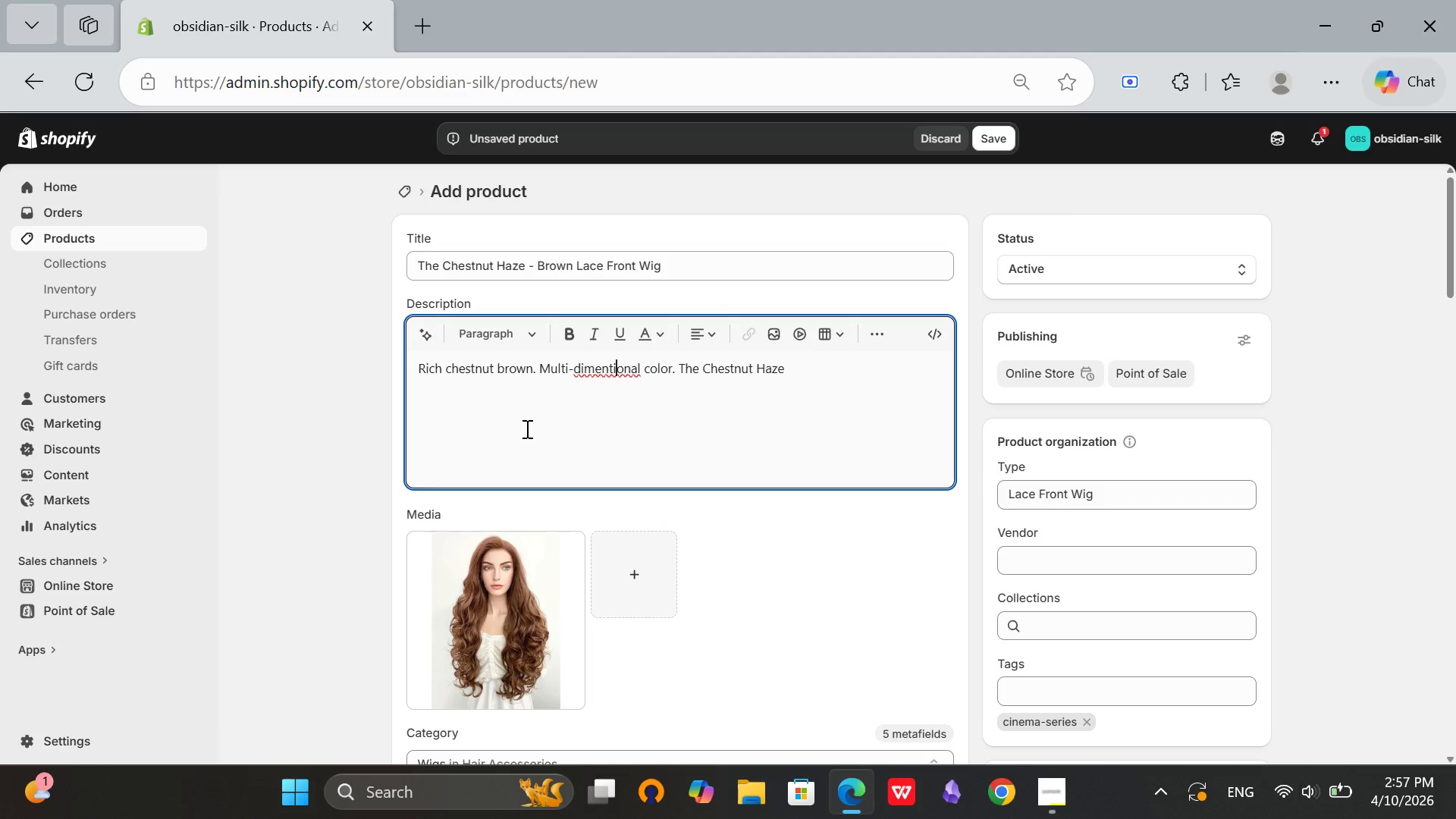 
key(ArrowLeft)
 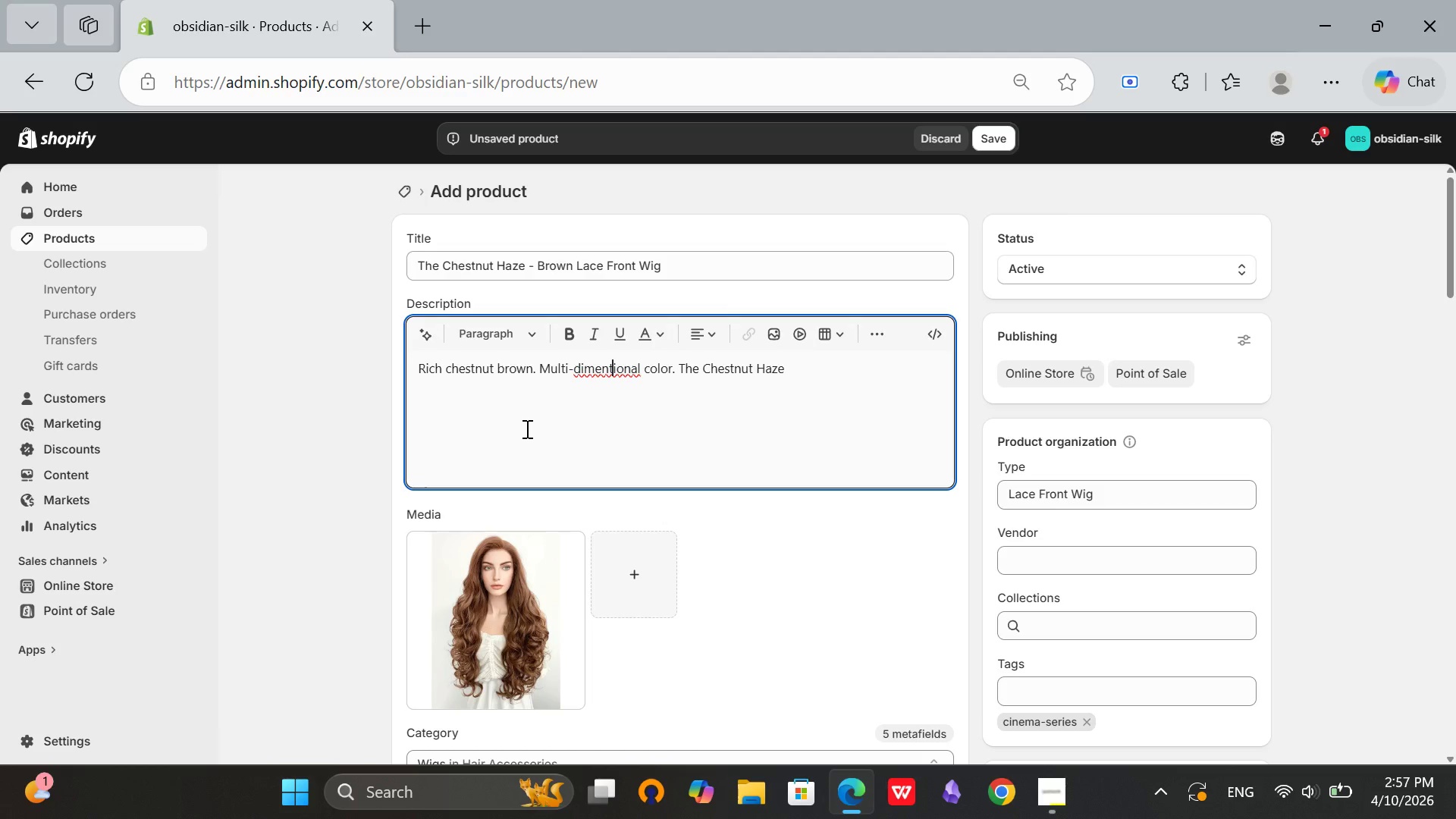 
key(ArrowLeft)
 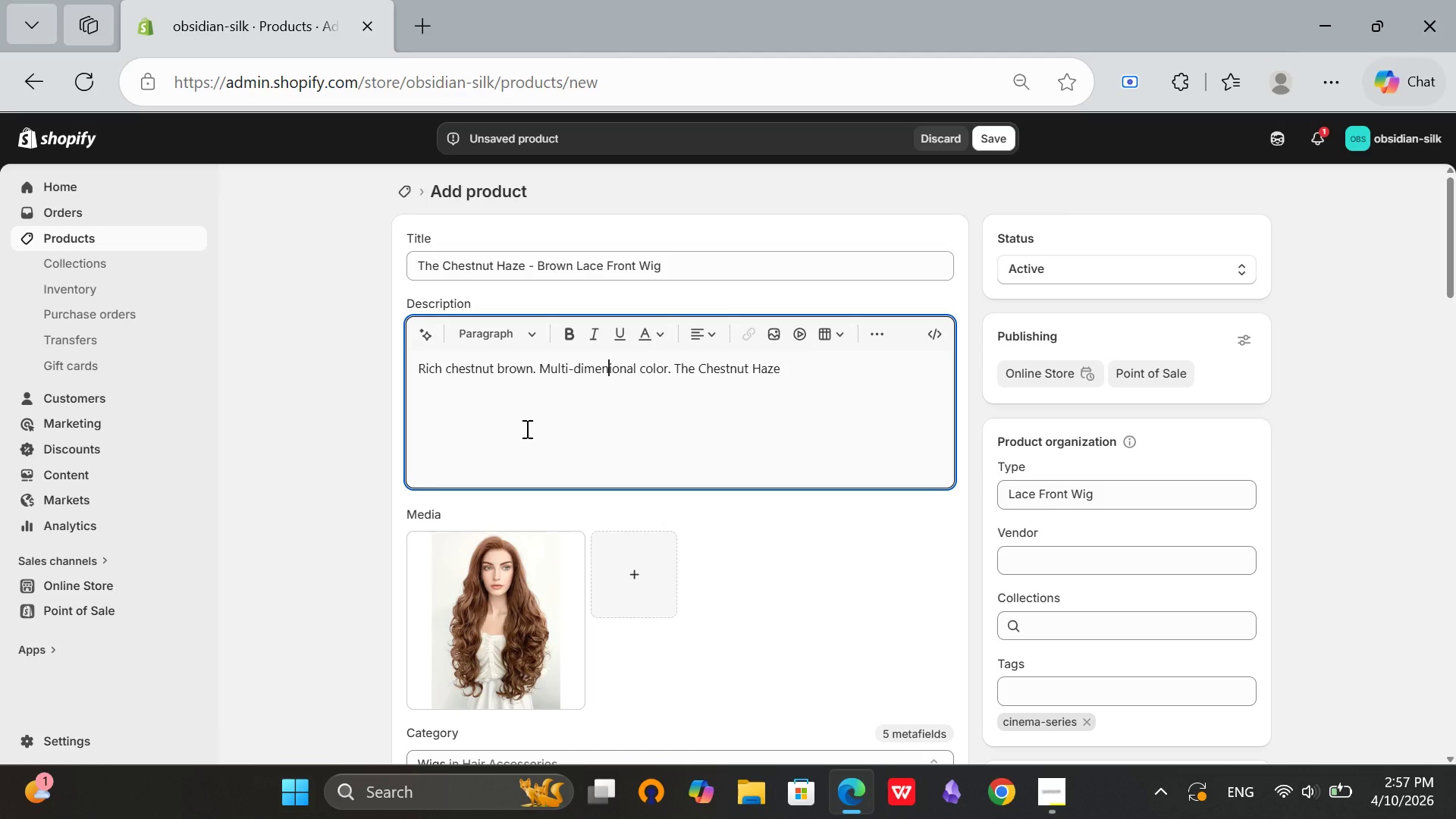 
key(ArrowLeft)
 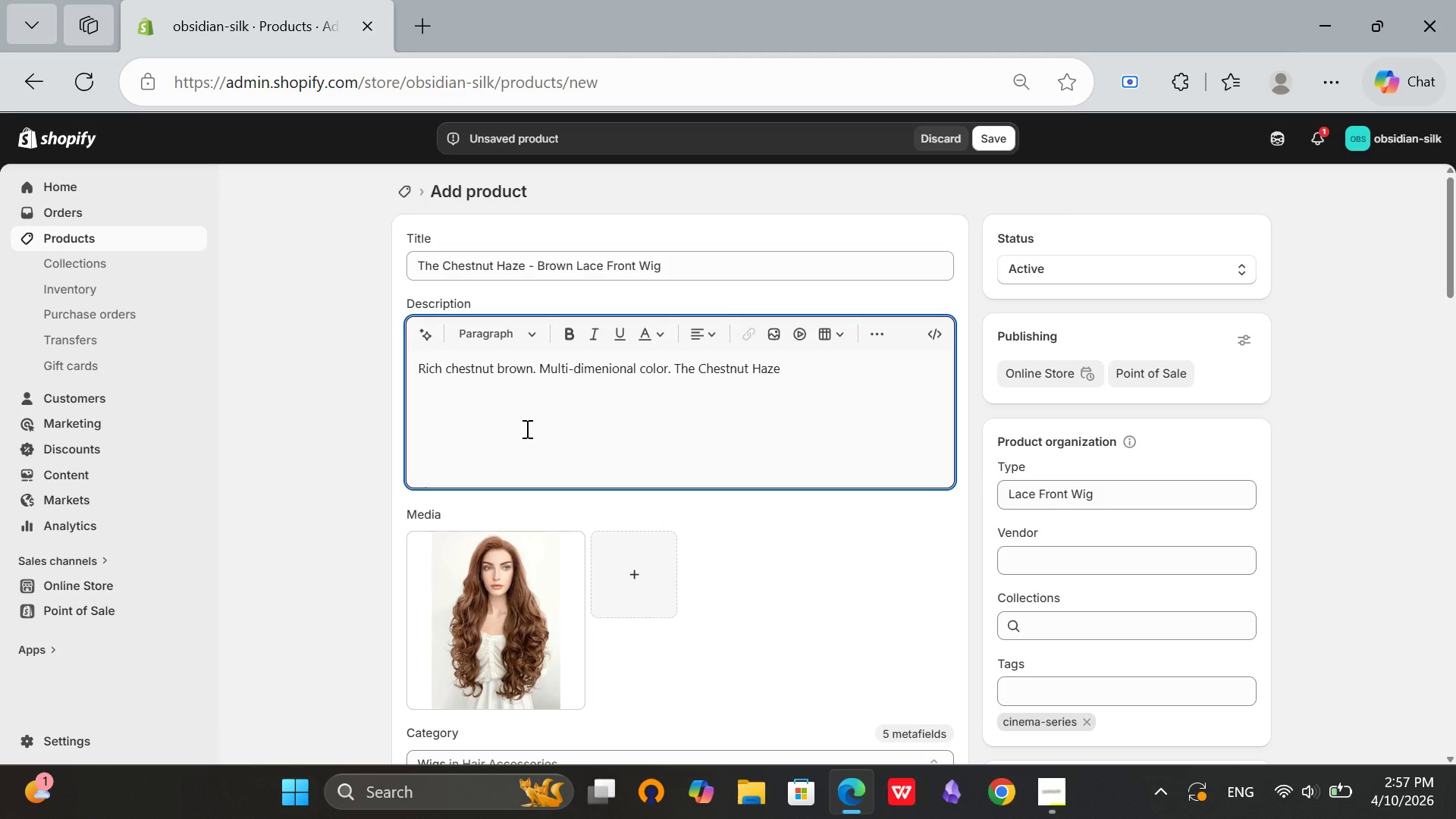 
key(Backspace)
 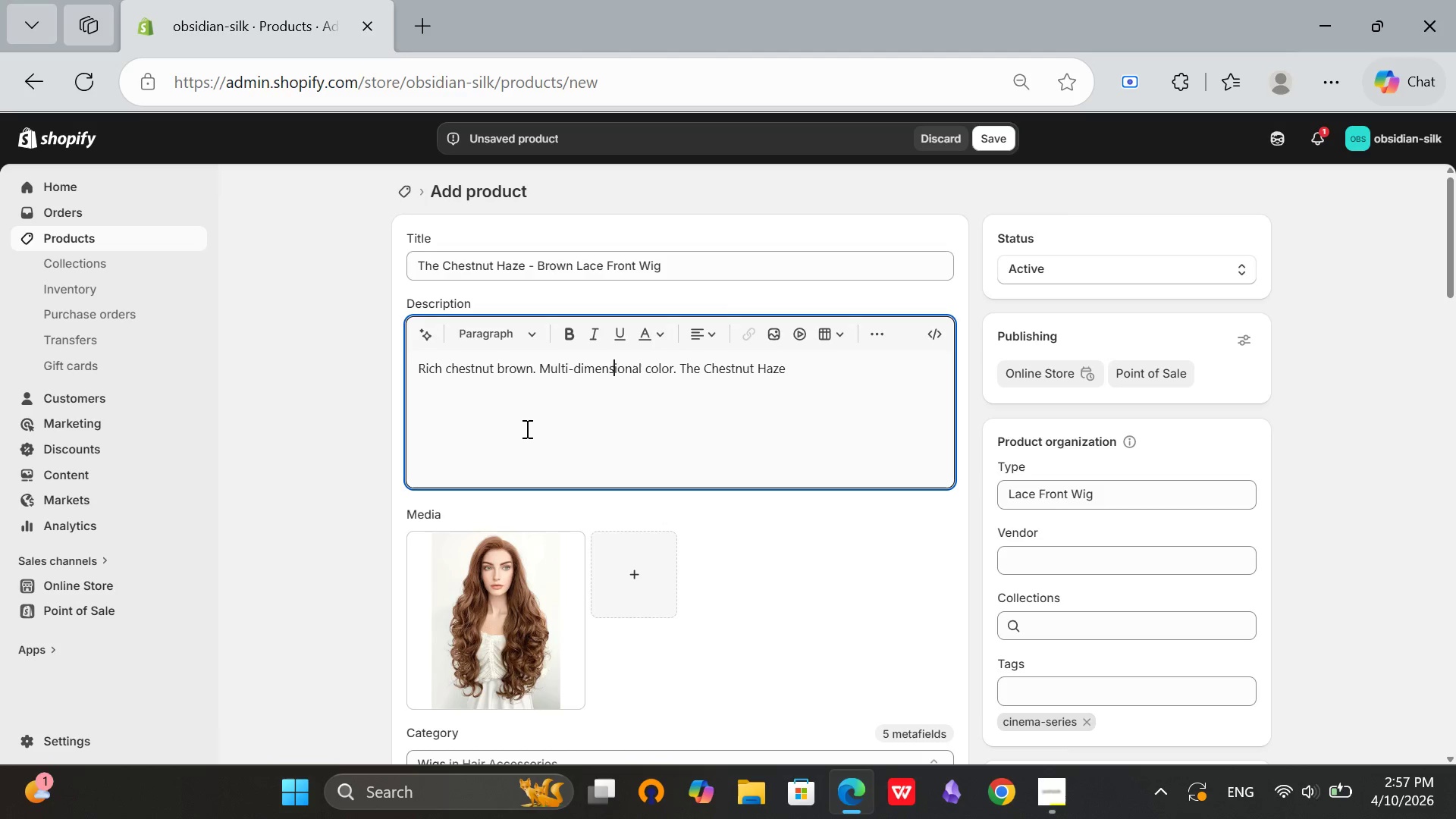 
key(S)
 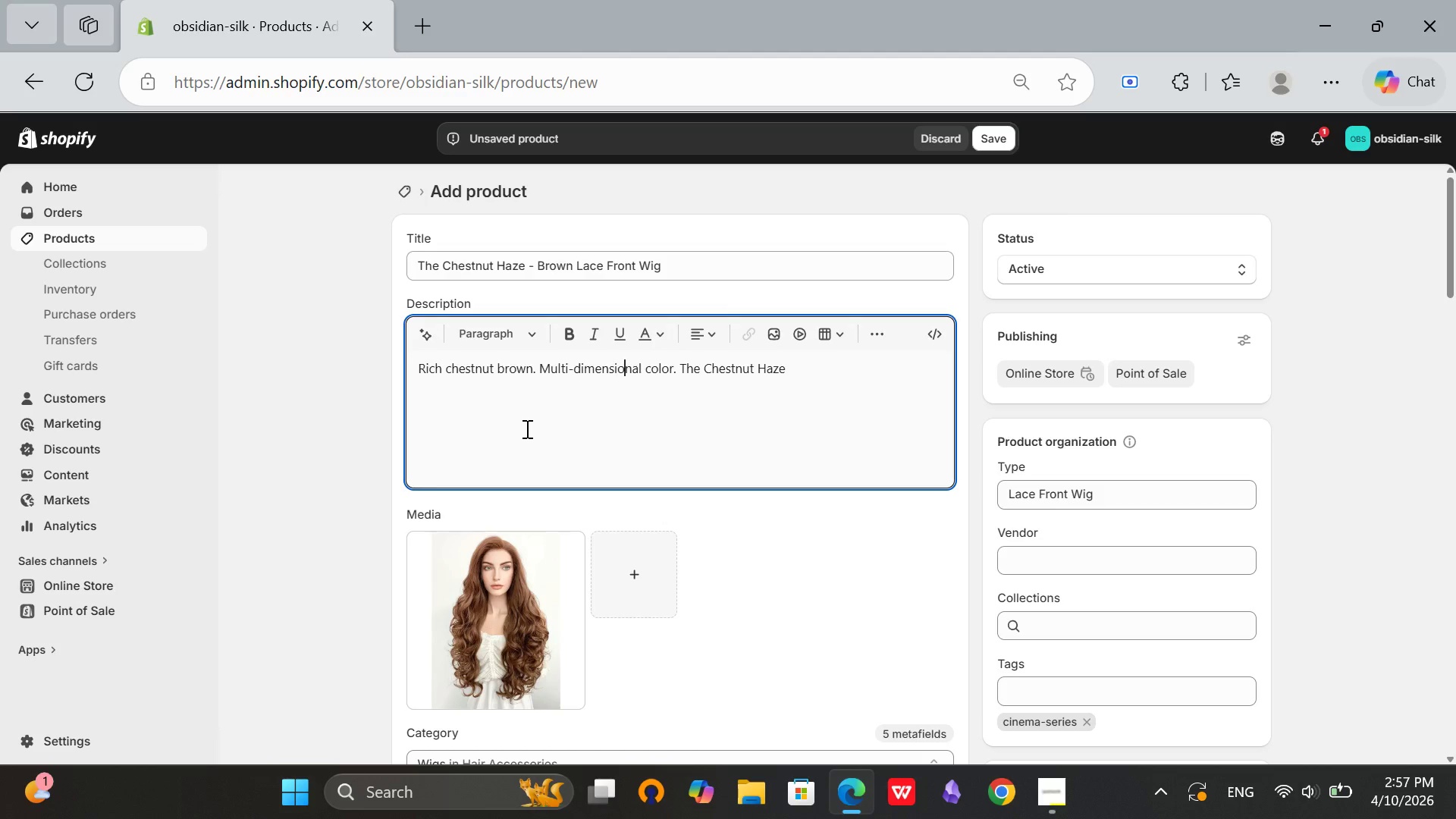 
hold_key(key=ArrowRight, duration=1.53)
 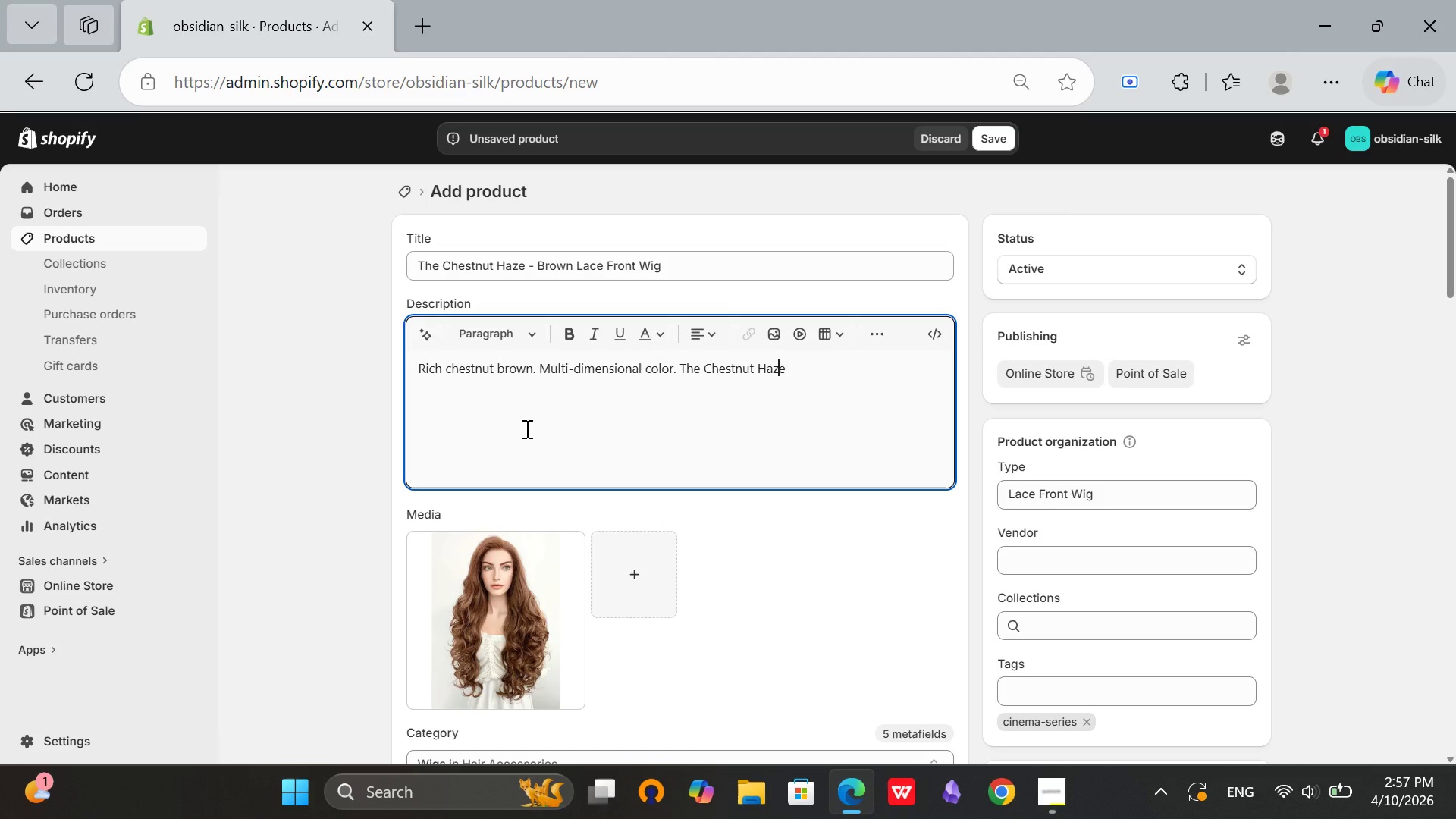 
key(ArrowRight)
 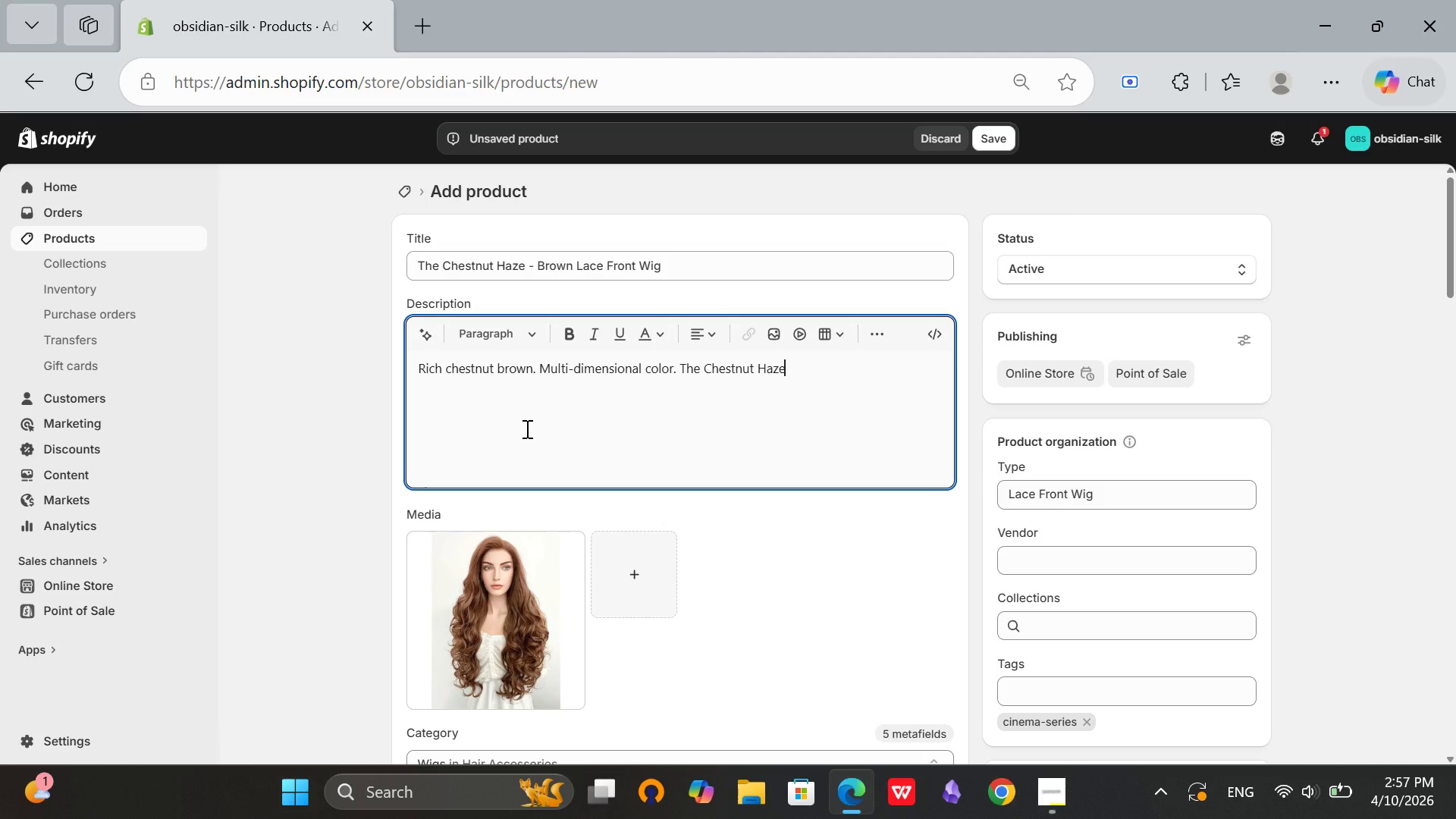 
key(ArrowRight)
 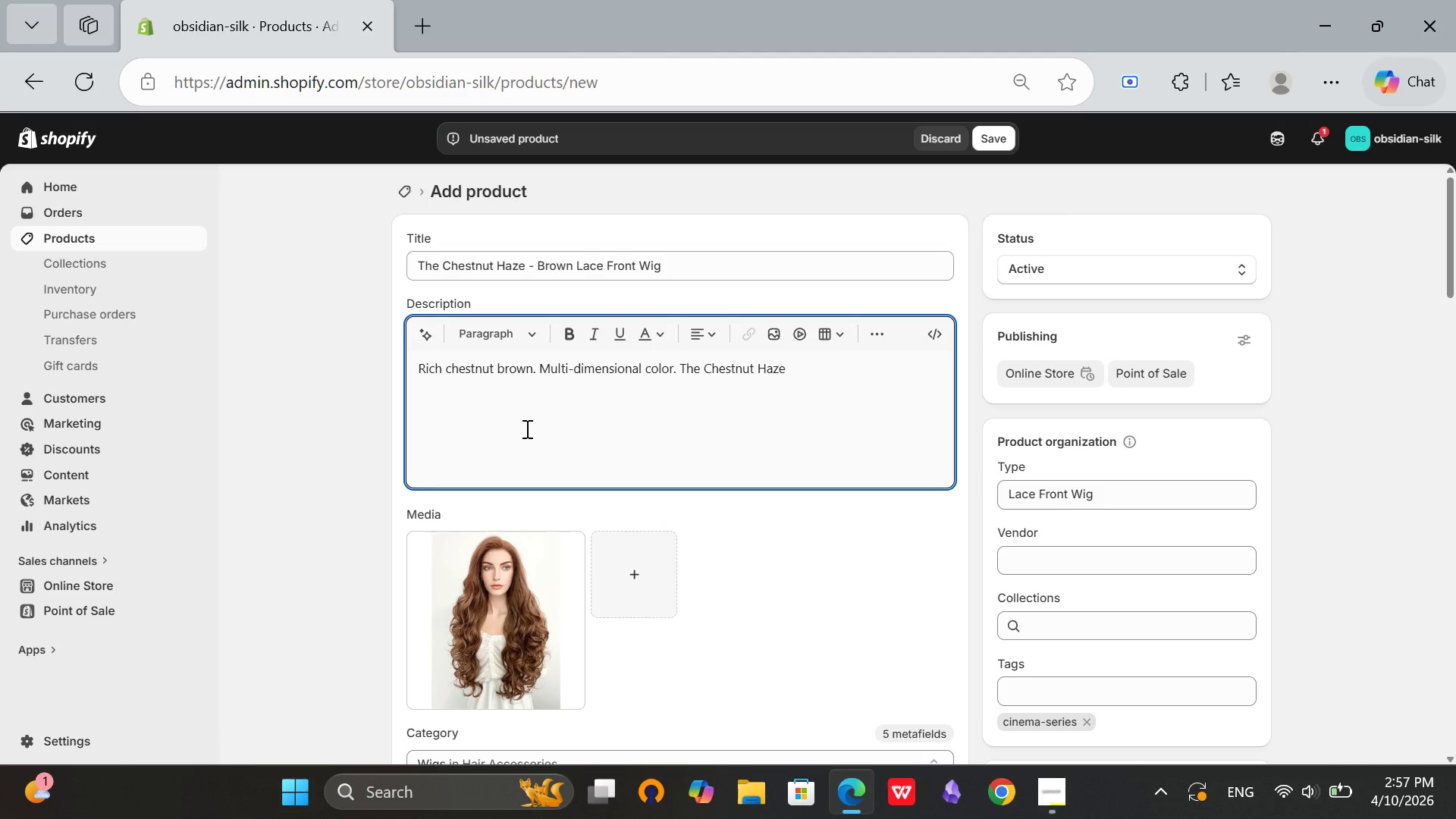 
key(ArrowRight)
 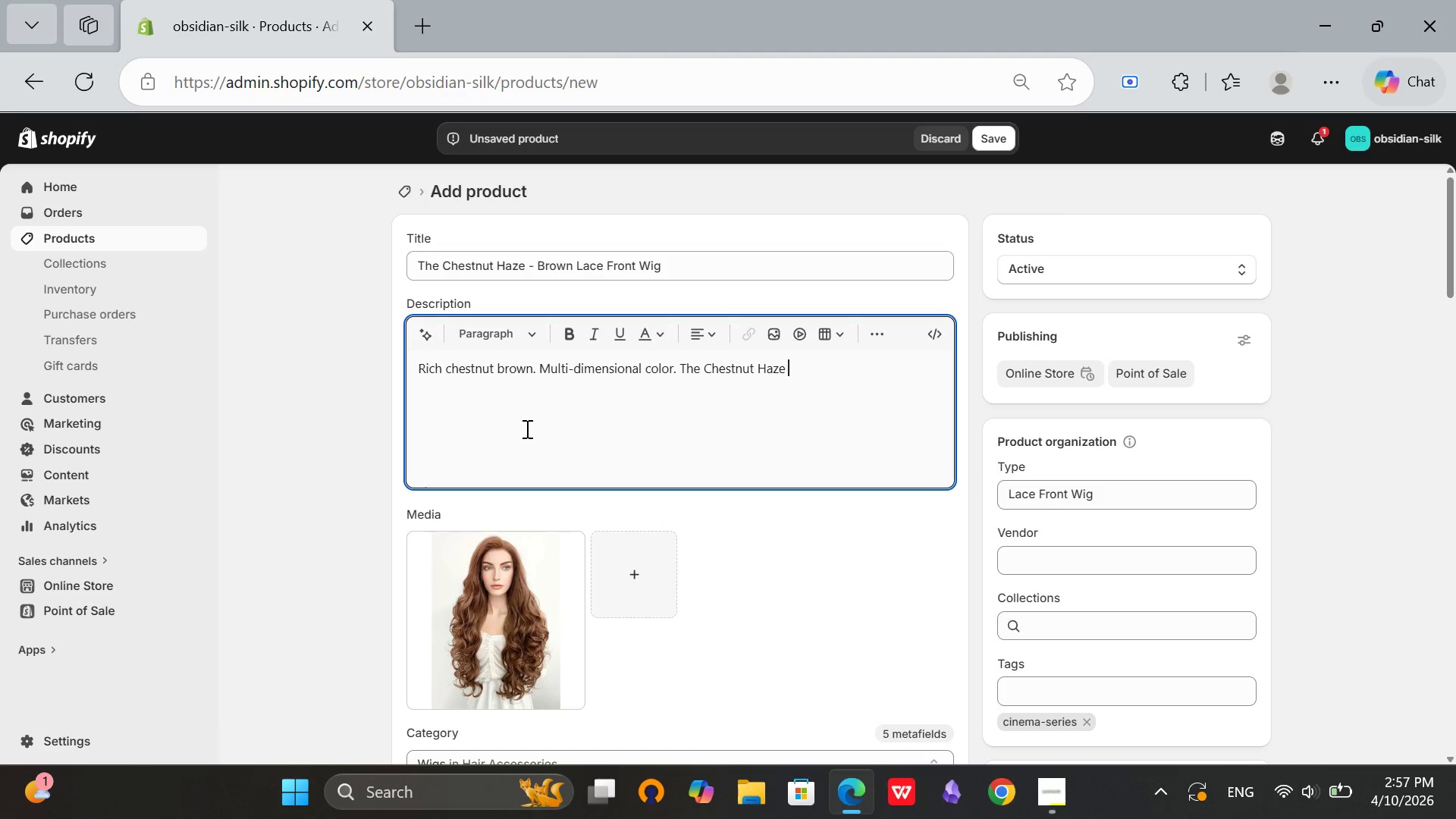 
type( is camera-ready for film and televis)
 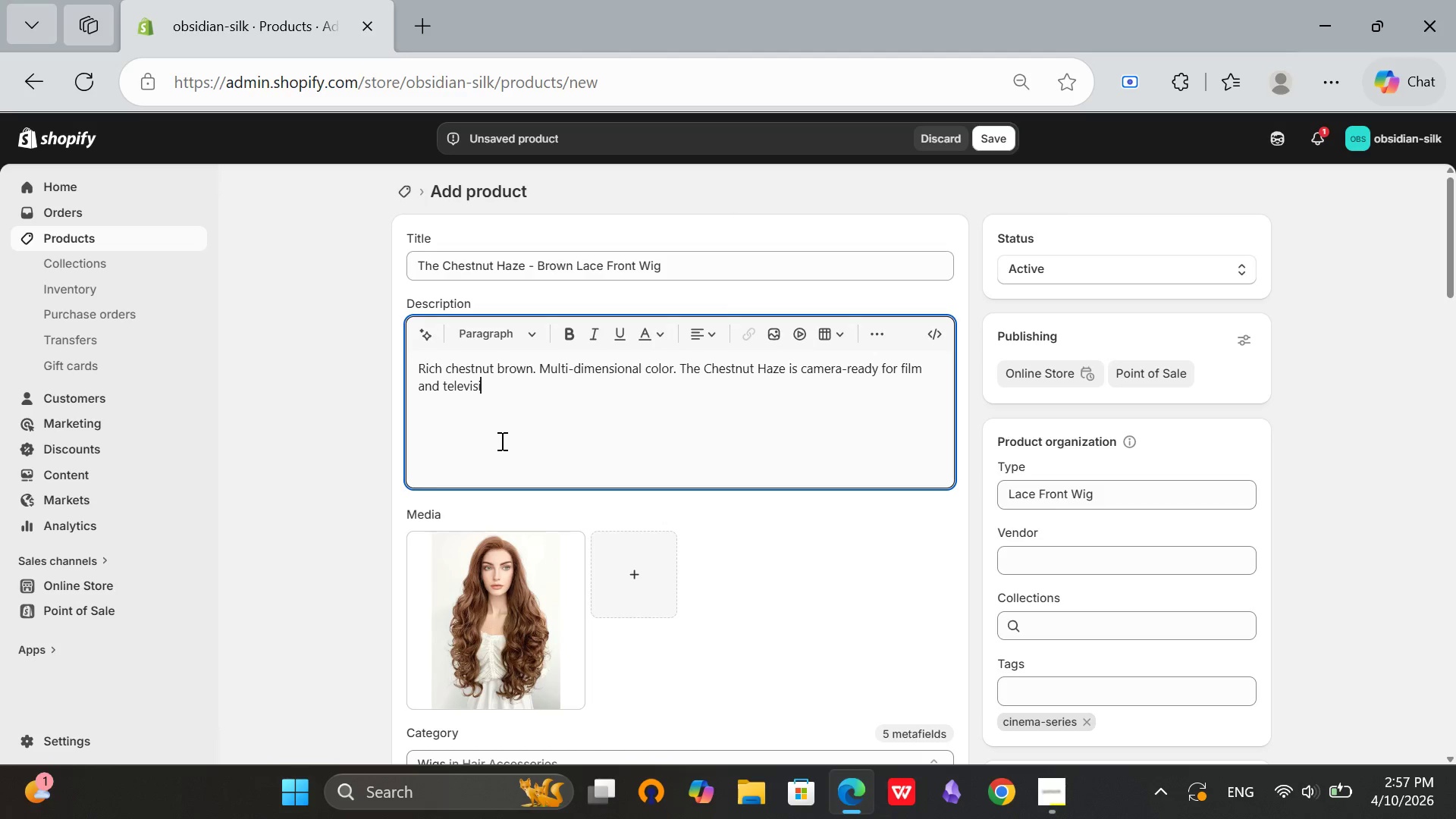 
type(ion.)
 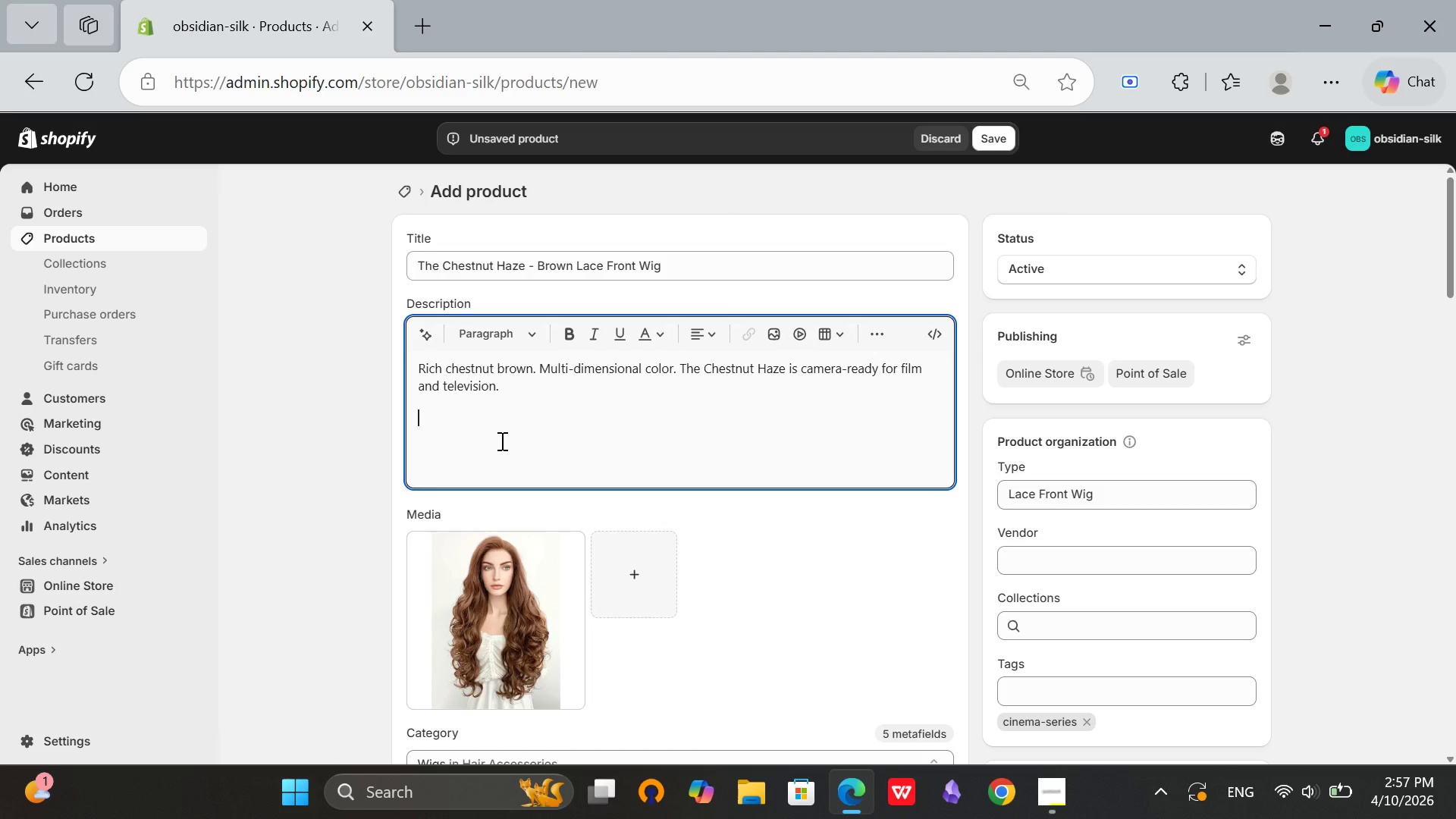 
key(Enter)
 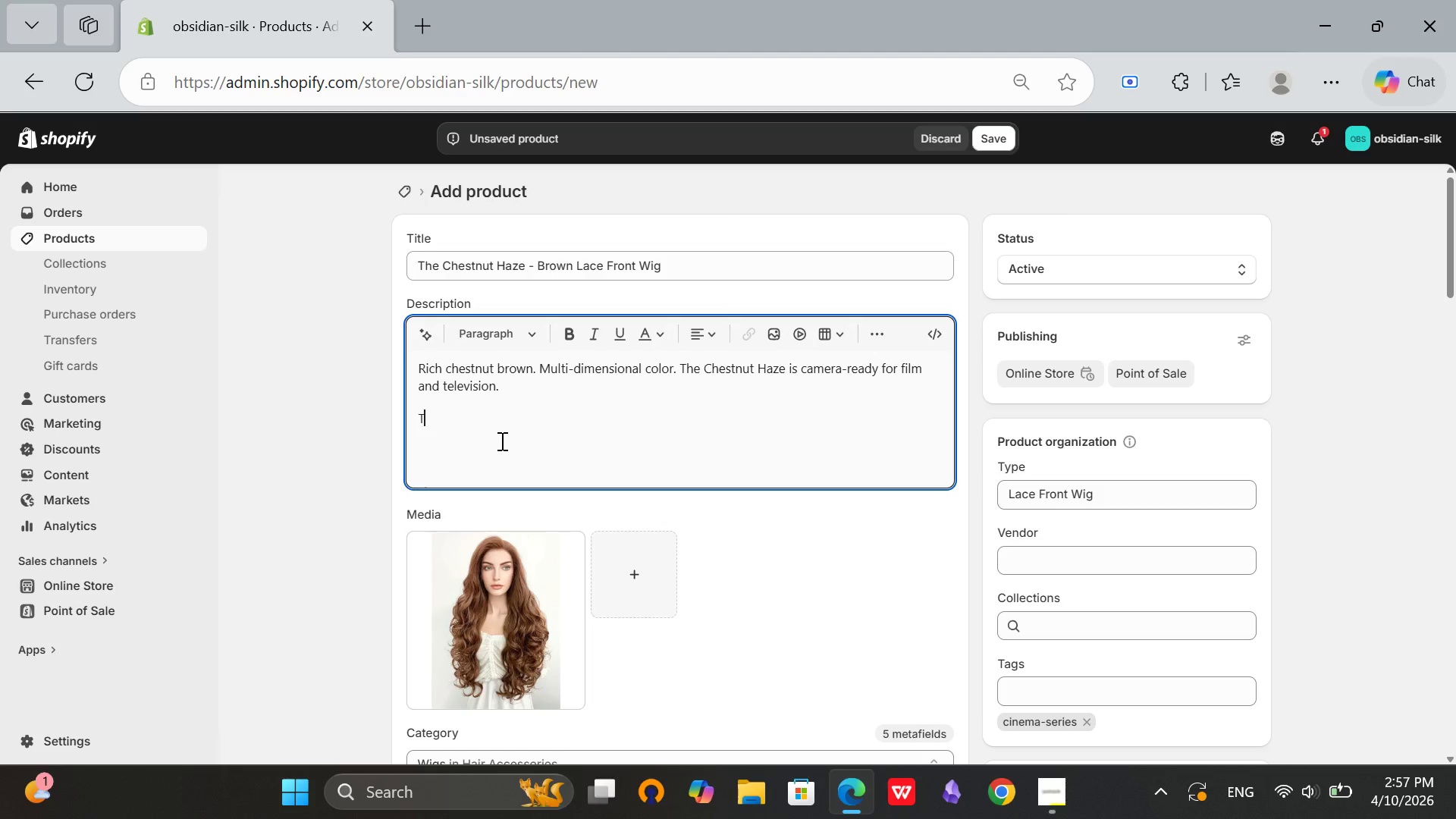 
type(Technical)
key(Backspace)
key(Backspace)
key(Backspace)
key(Backspace)
key(Backspace)
type(nical Specs:)
 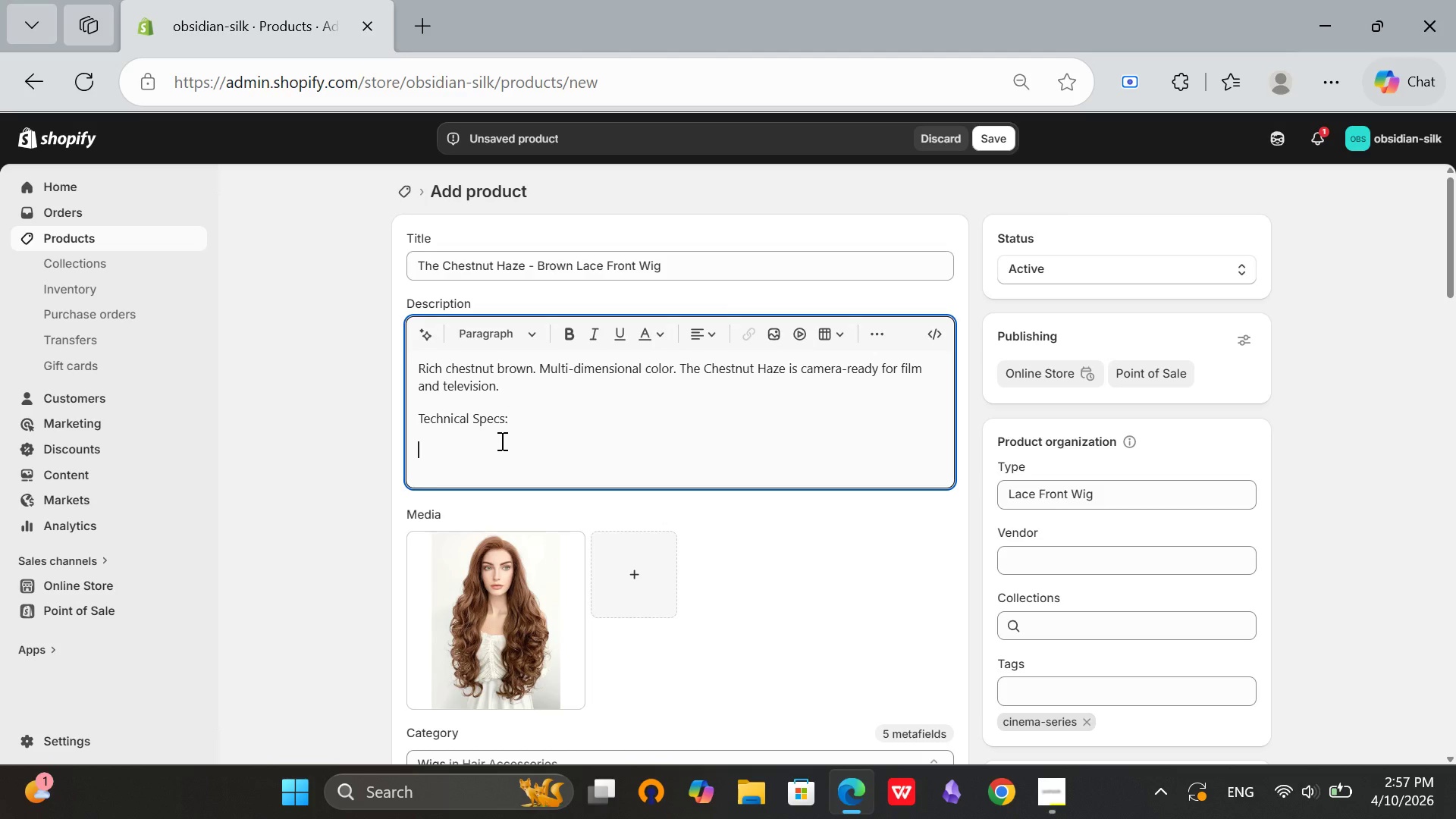 
key(Enter)
 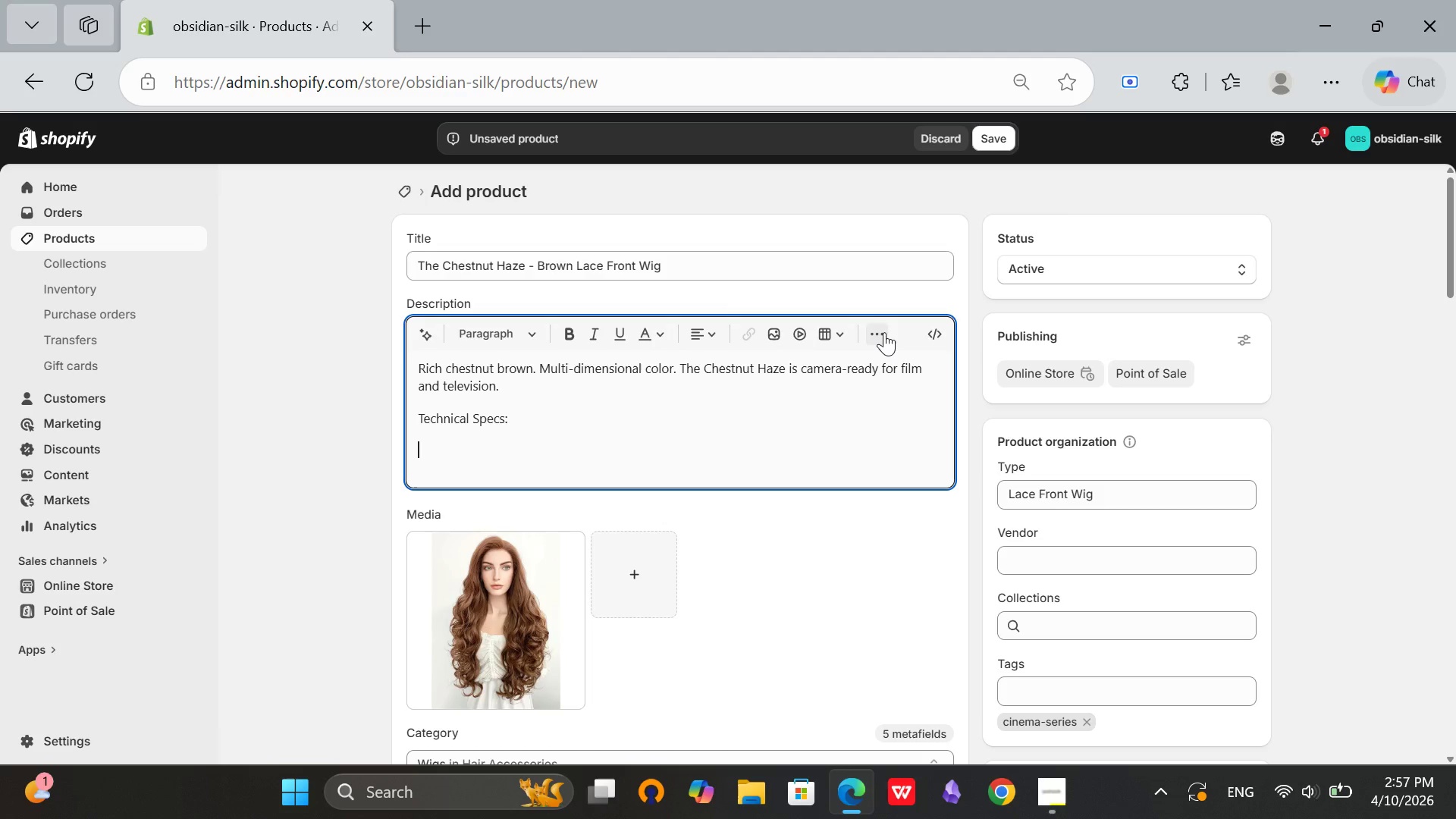 
left_click([884, 332])
 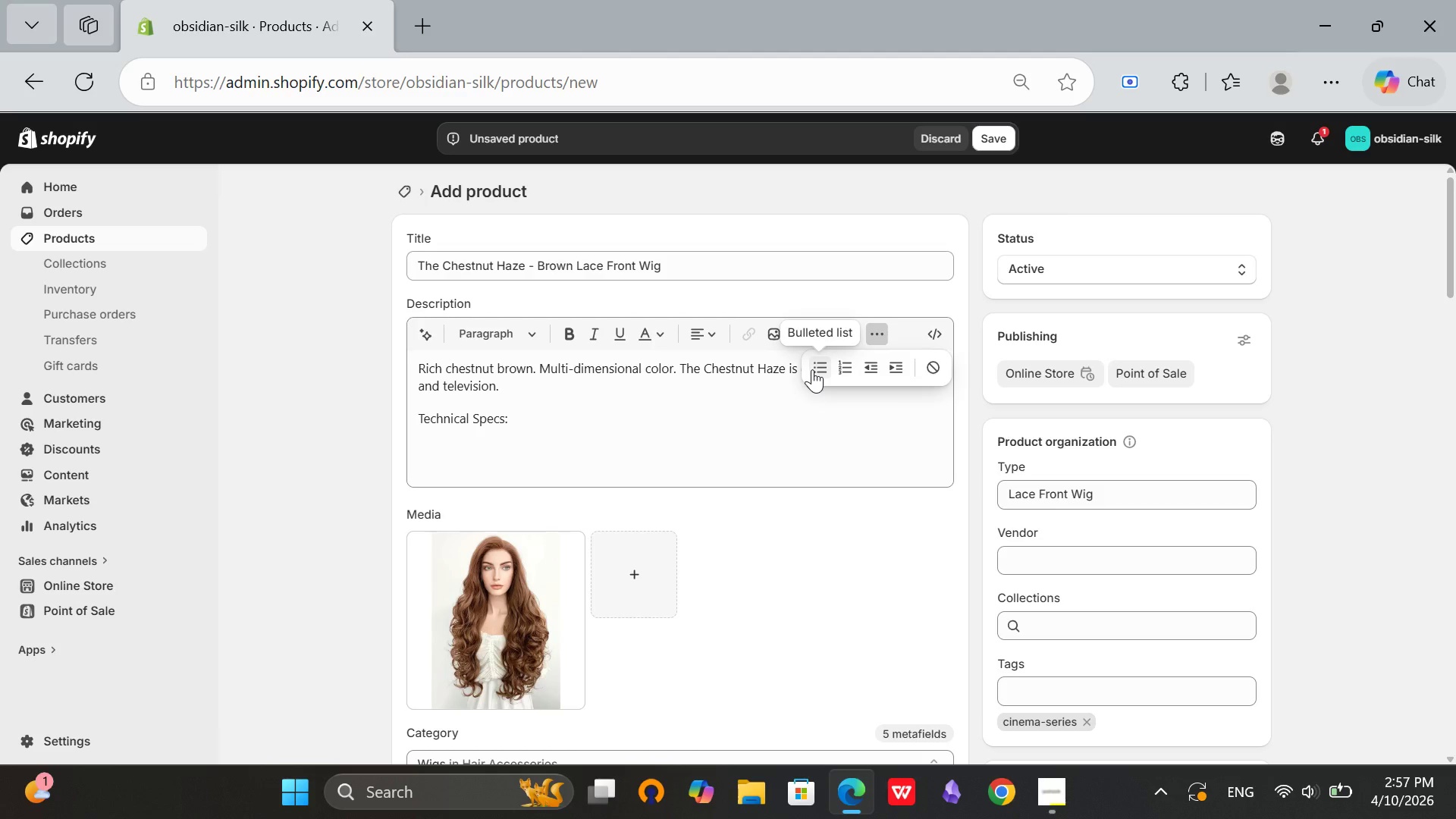 
left_click([812, 369])
 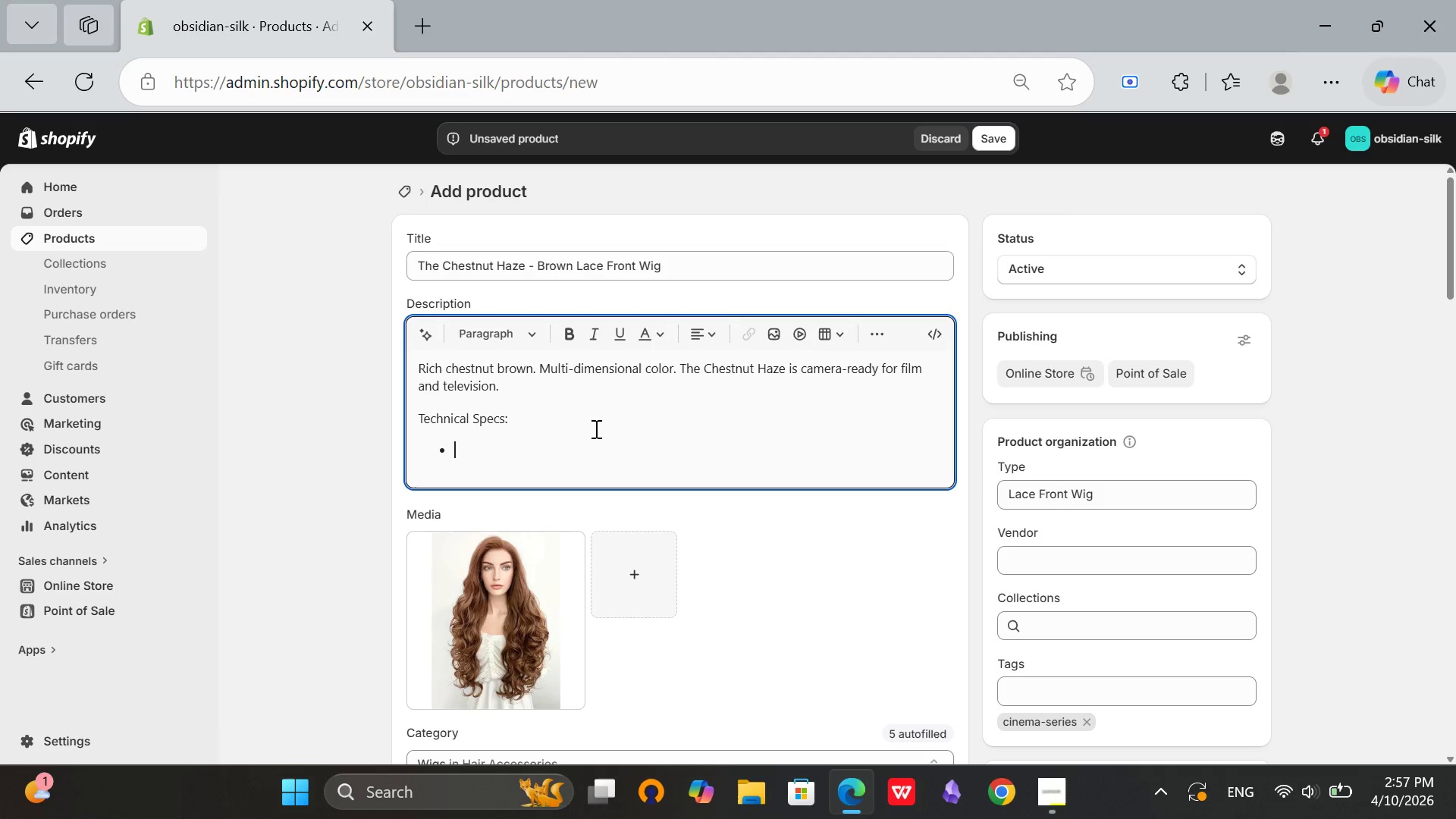 
type(Hair Origin: )
 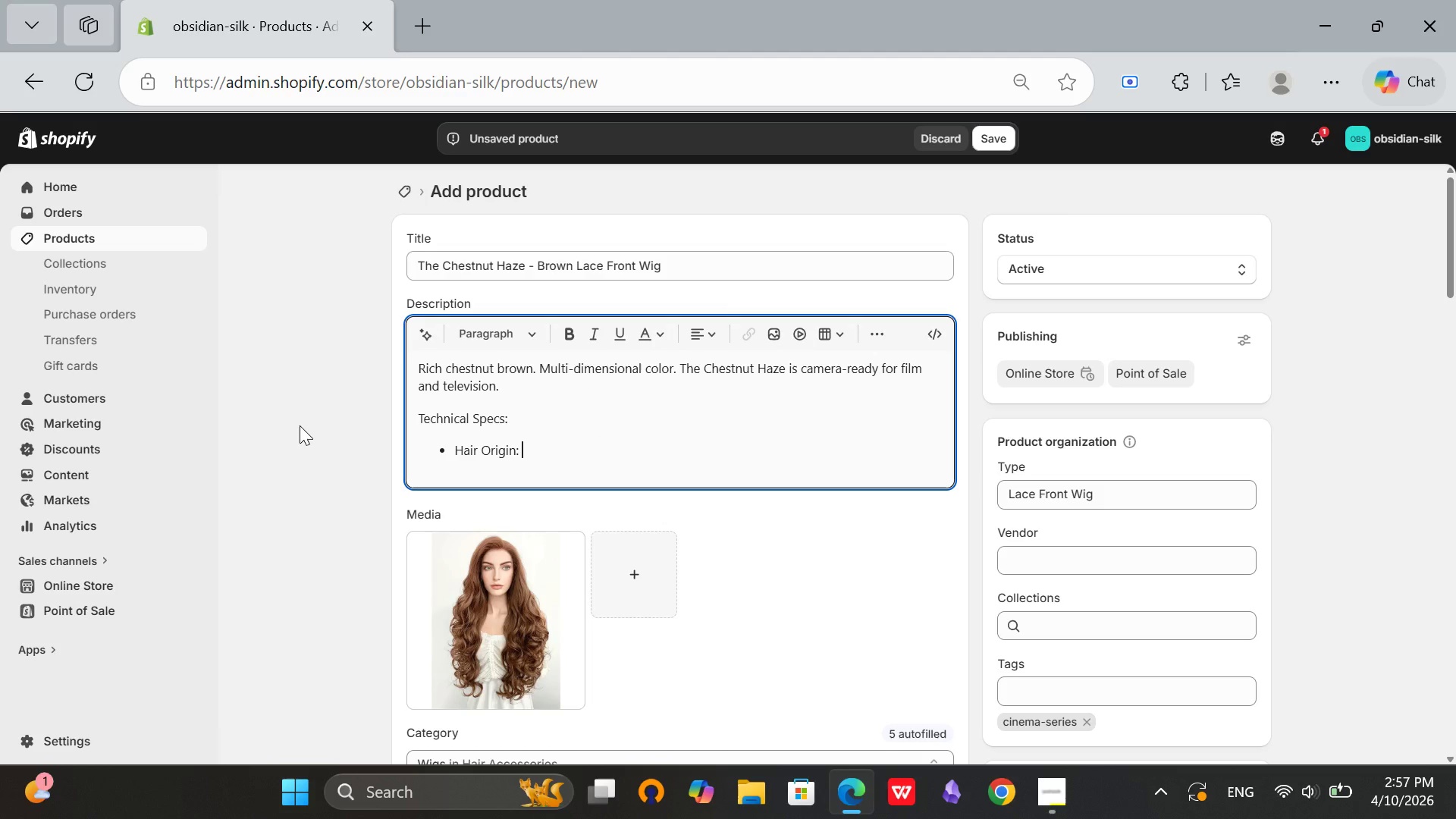 
type(European virgin hair)
 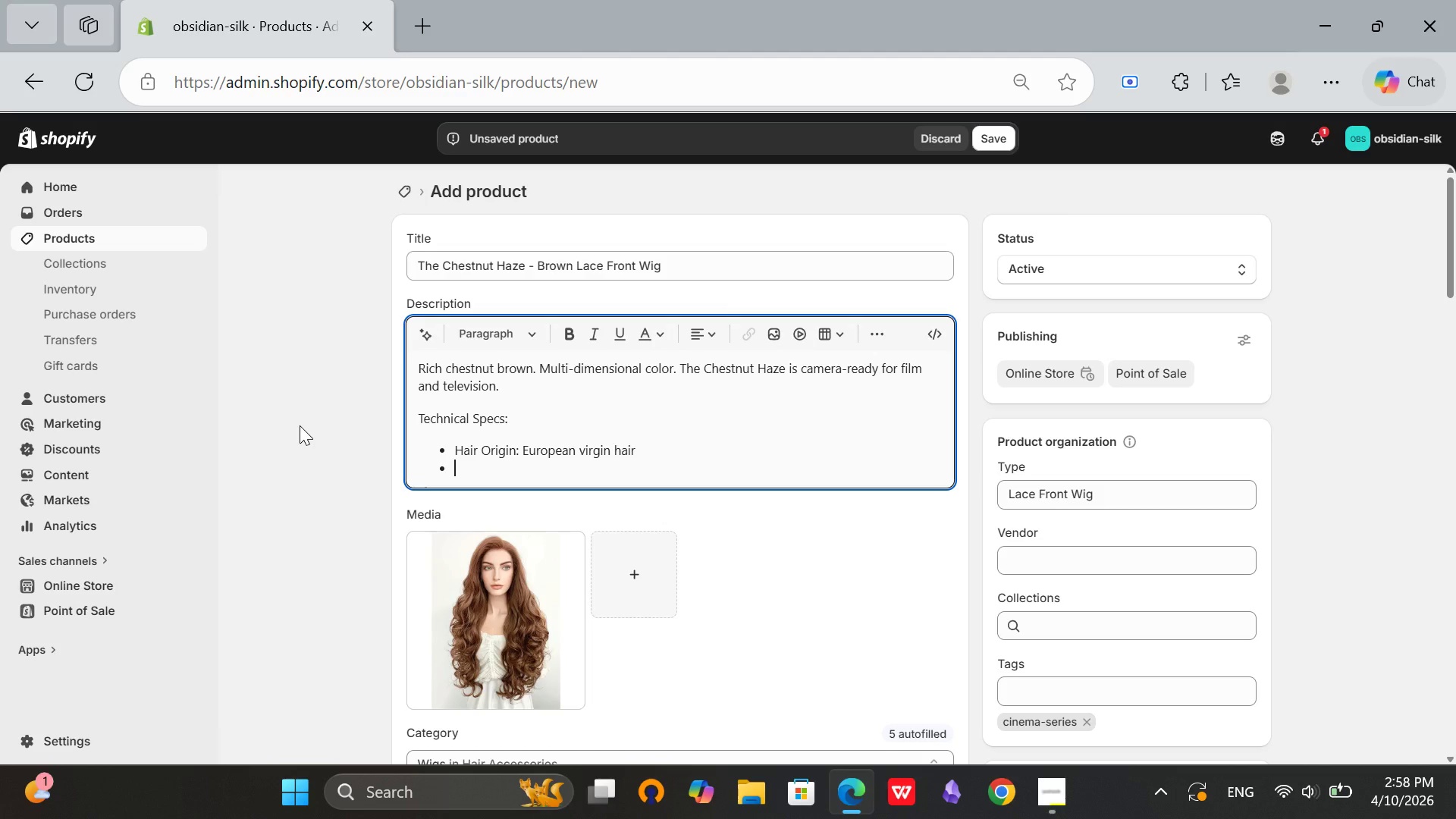 
key(Enter)
 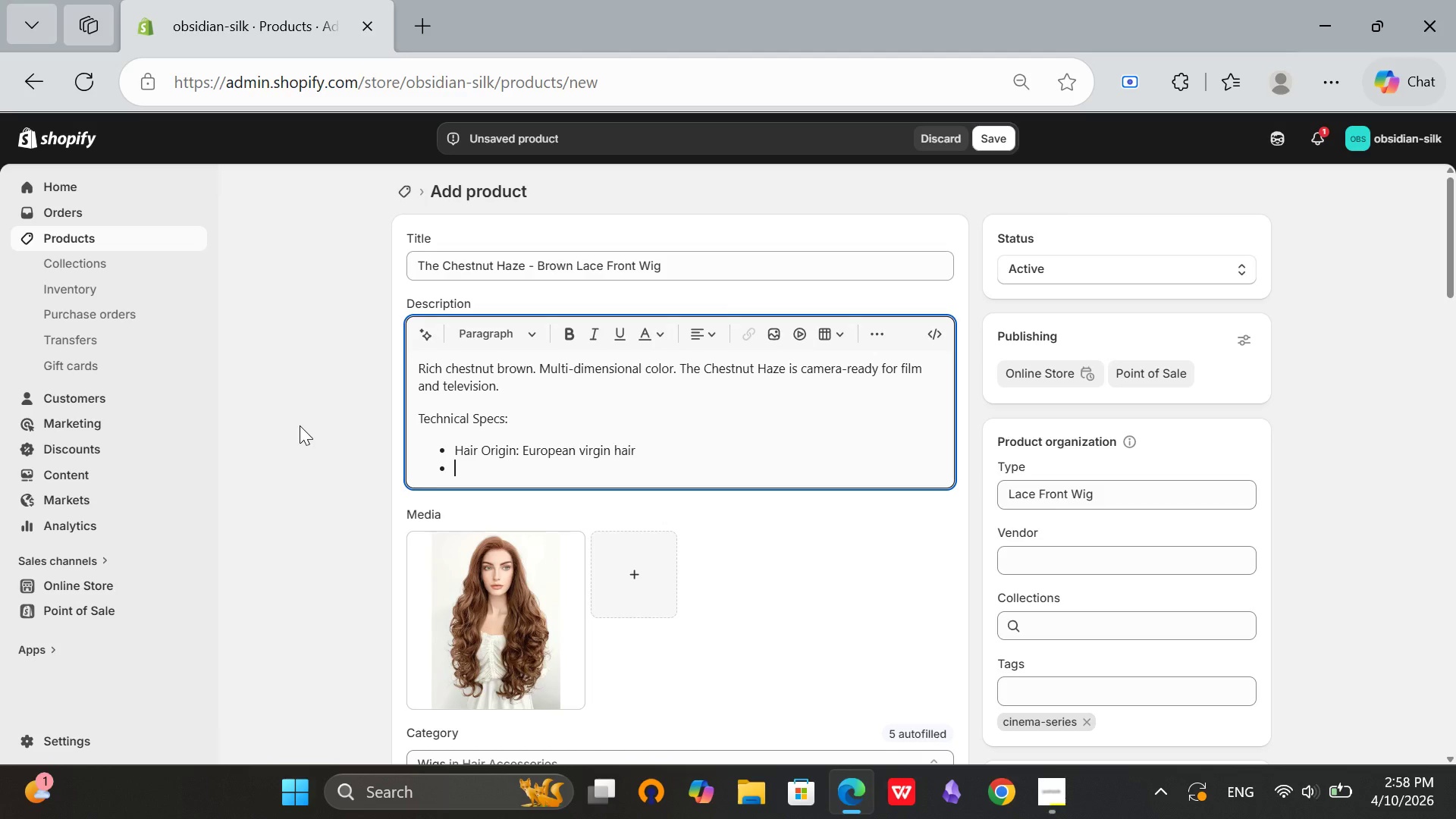 
type(Heat T)
key(Backspace)
type(Resistance: Up to 420 degrees Fahrenheit )
 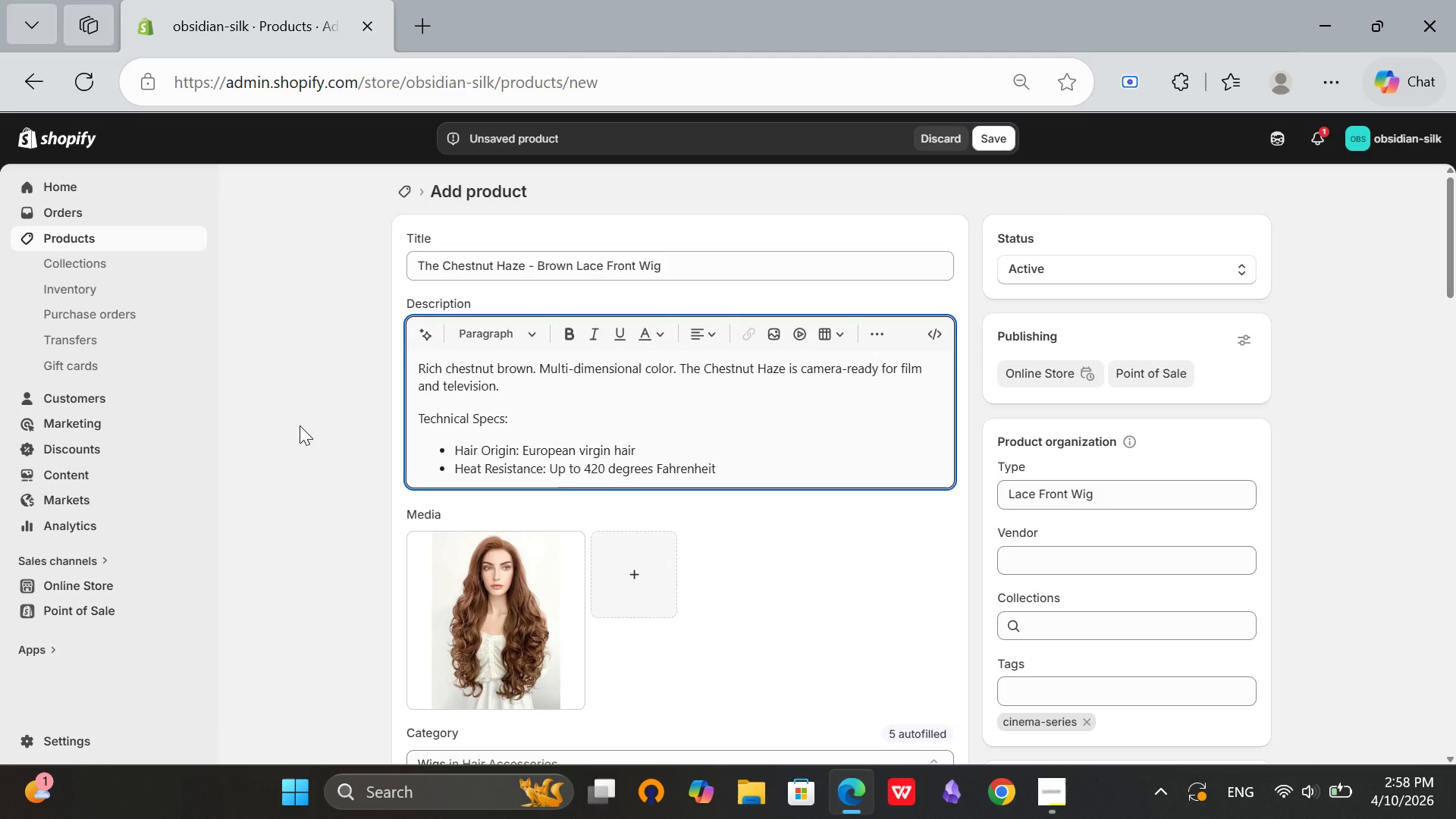 
key(Enter)
 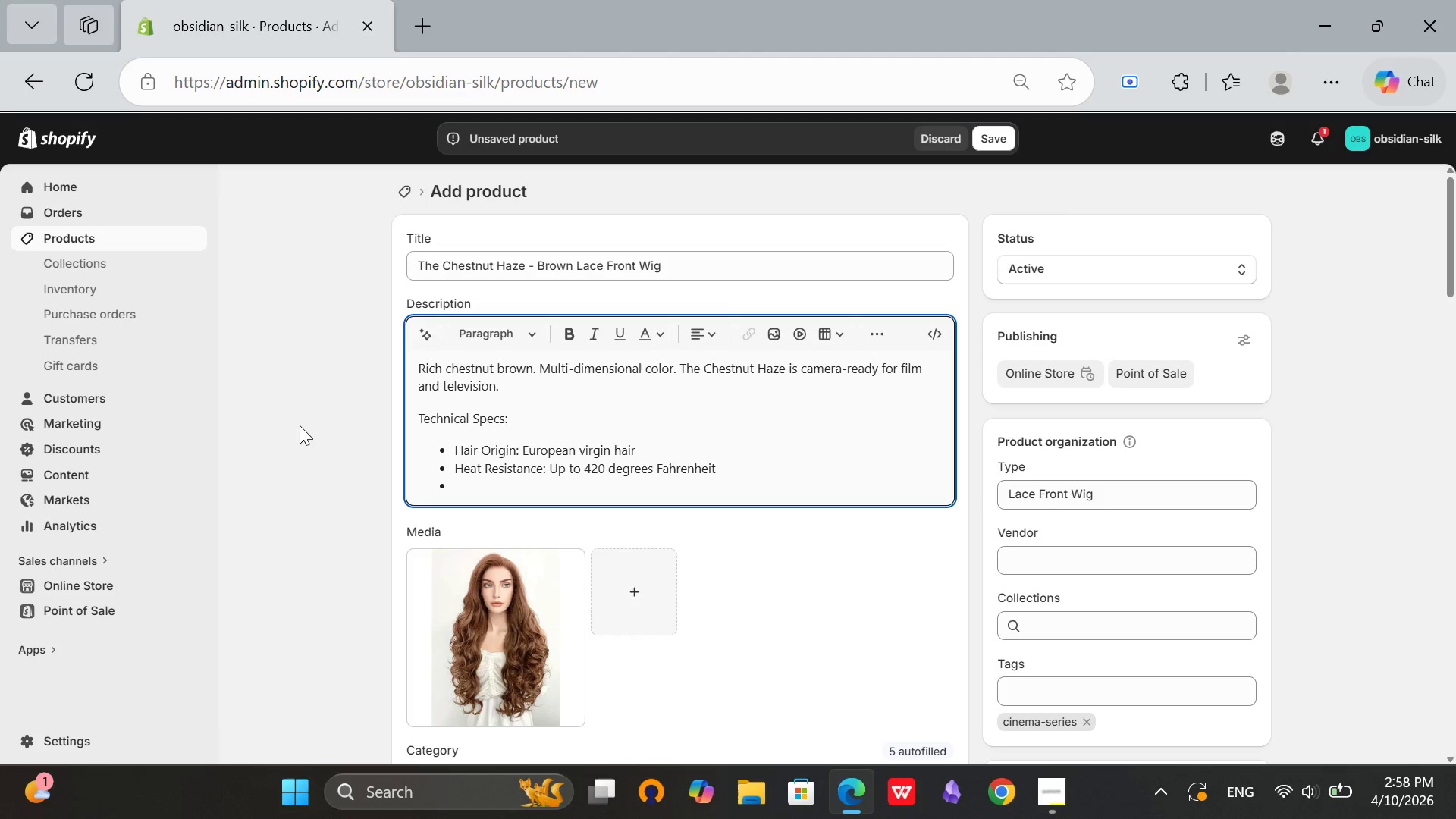 
type(Knot Bleachng: Yes, double bleached)
 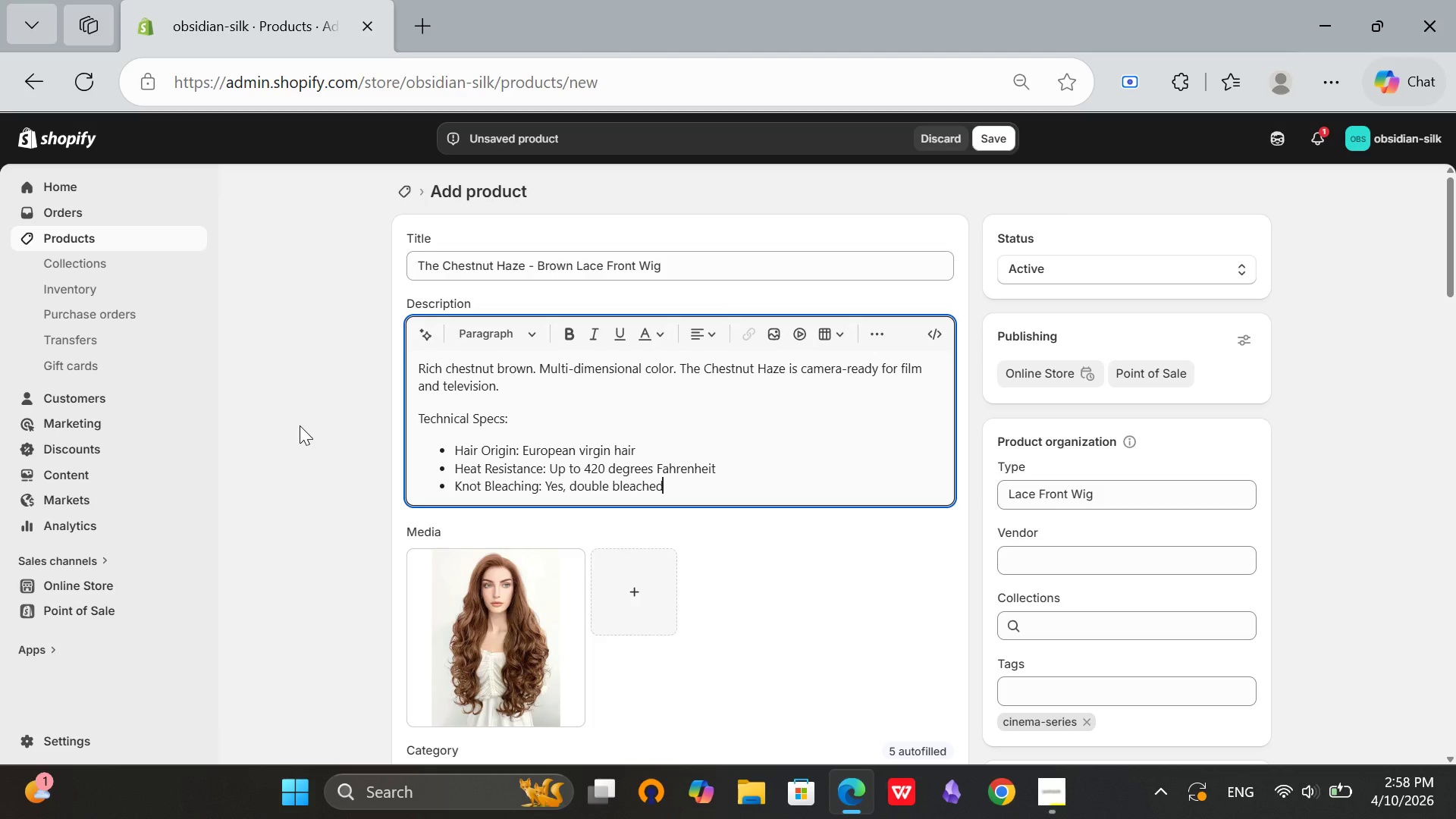 
hold_key(key=I, duration=0.36)
 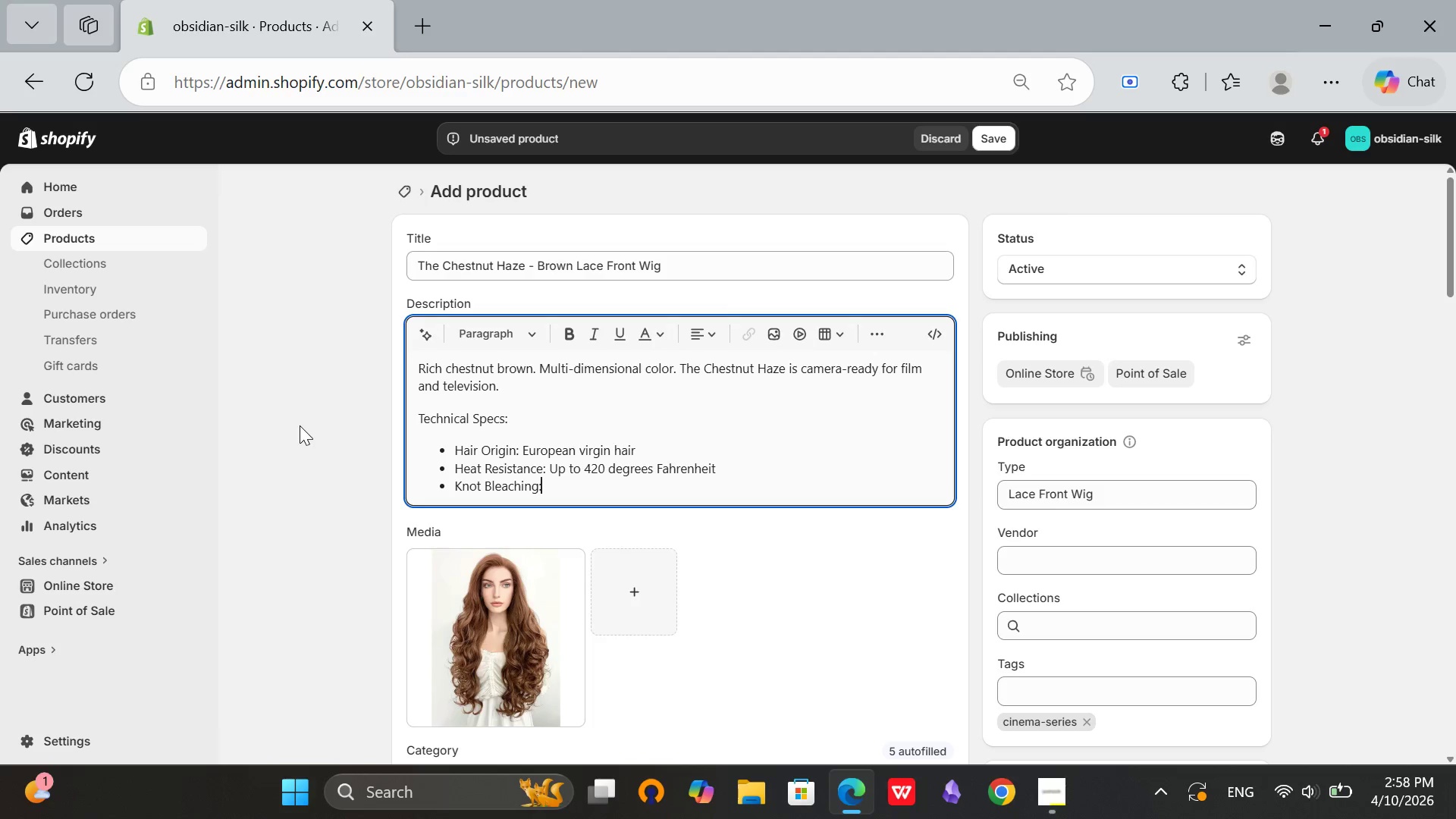 
key(Enter)
 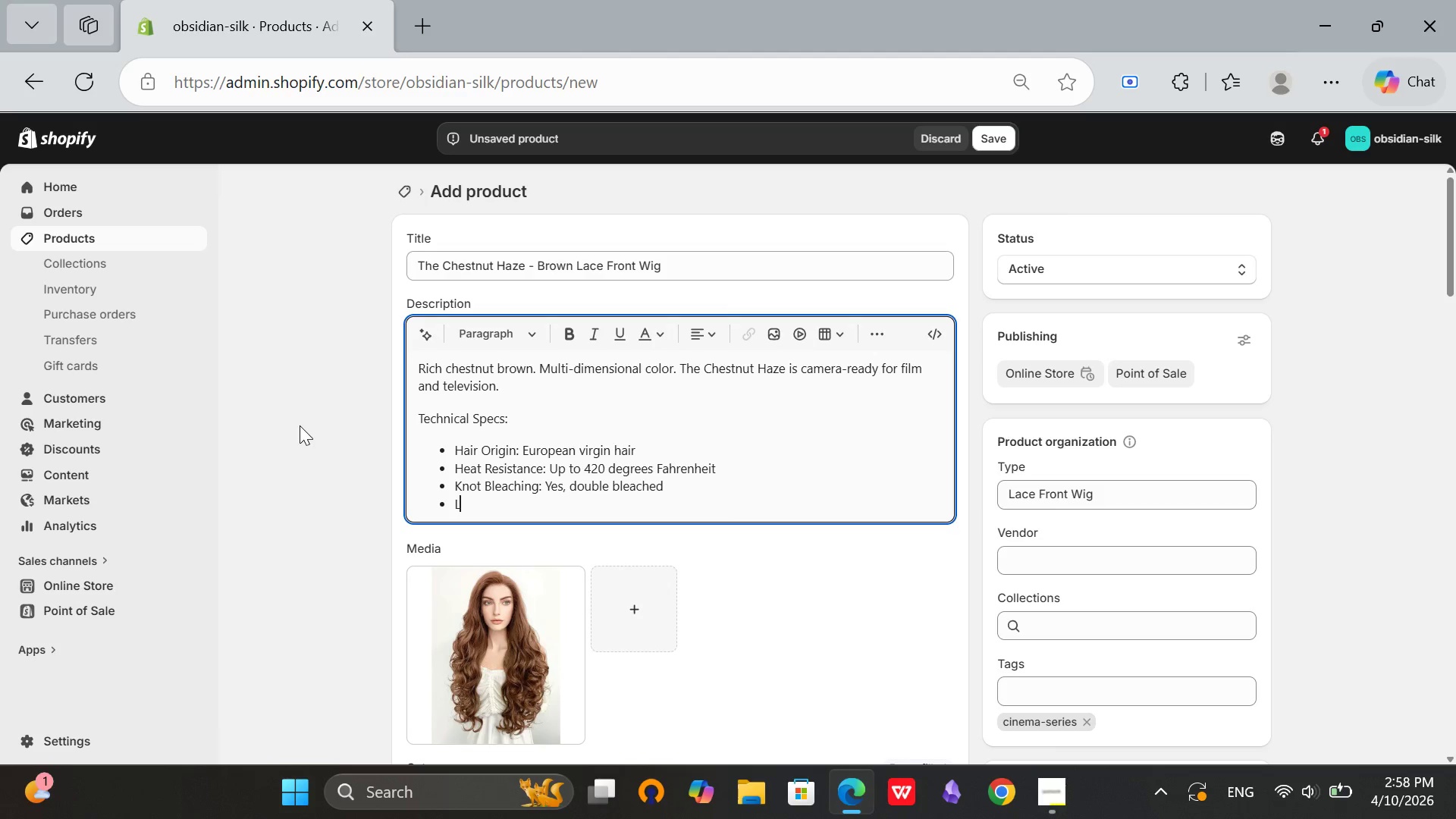 
type(Lace Type: HD Lace preferred)
 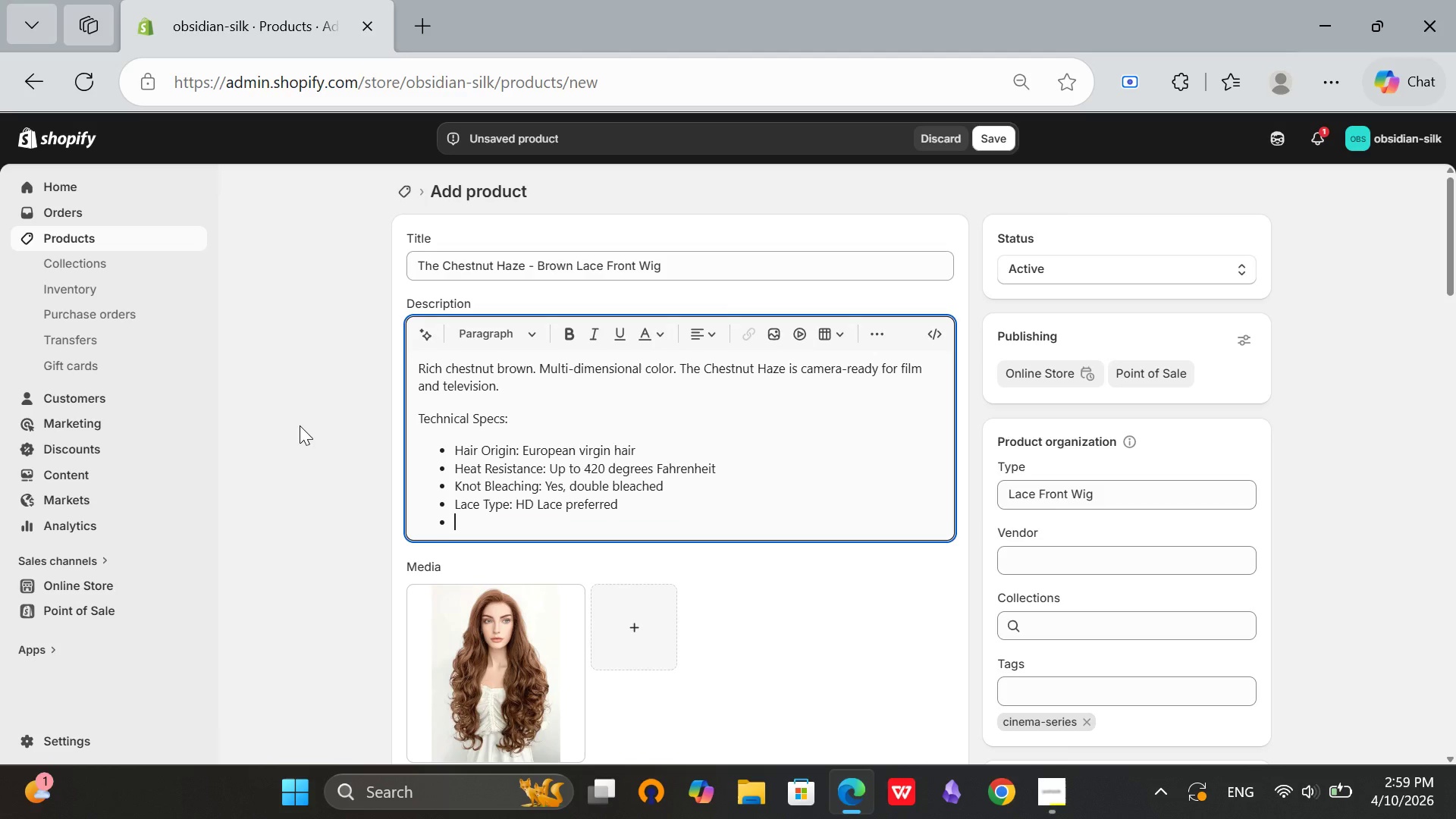 
key(Enter)
 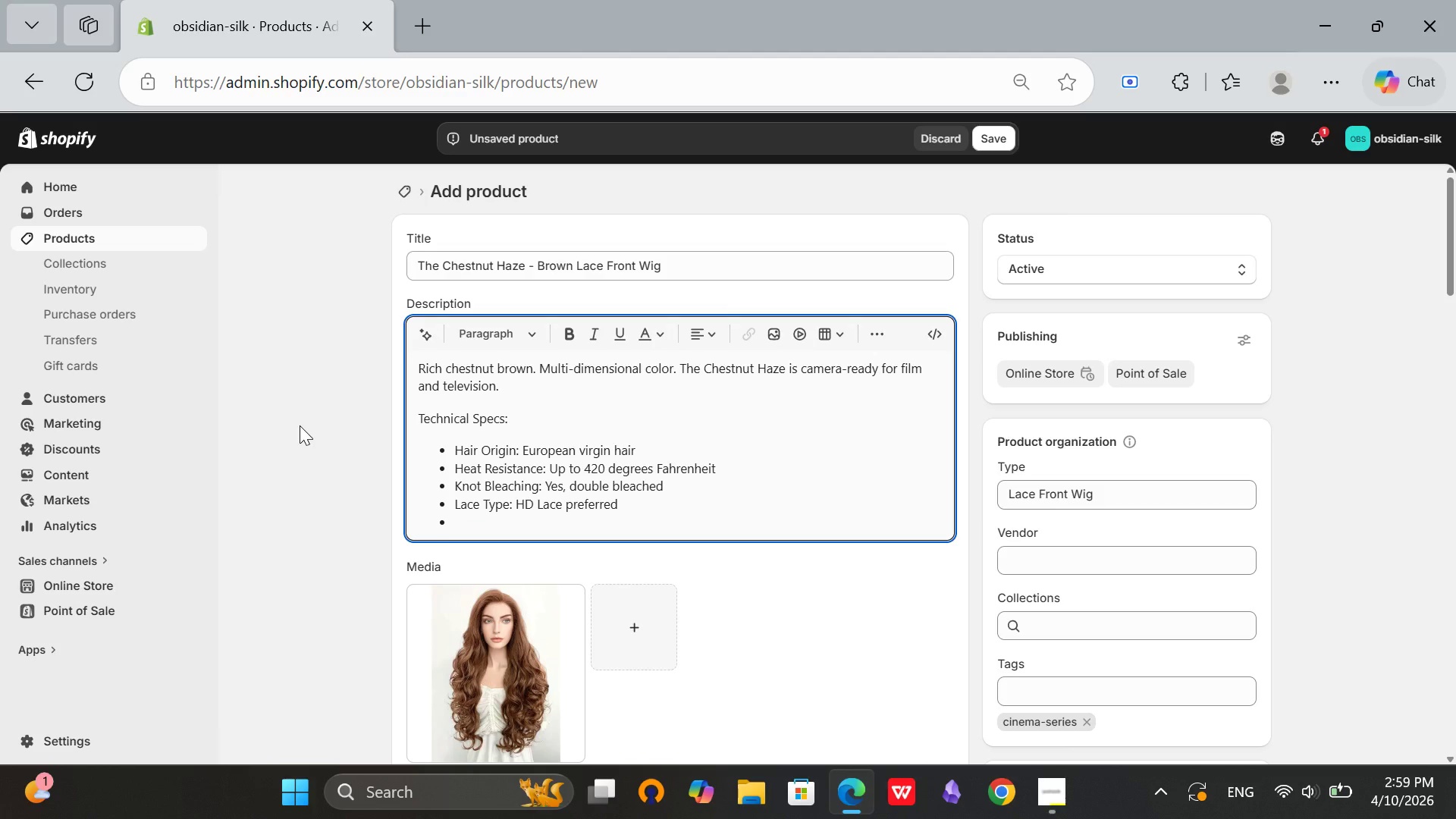 
type(Density: 130% to 180^)
key(Backspace)
type(%)
 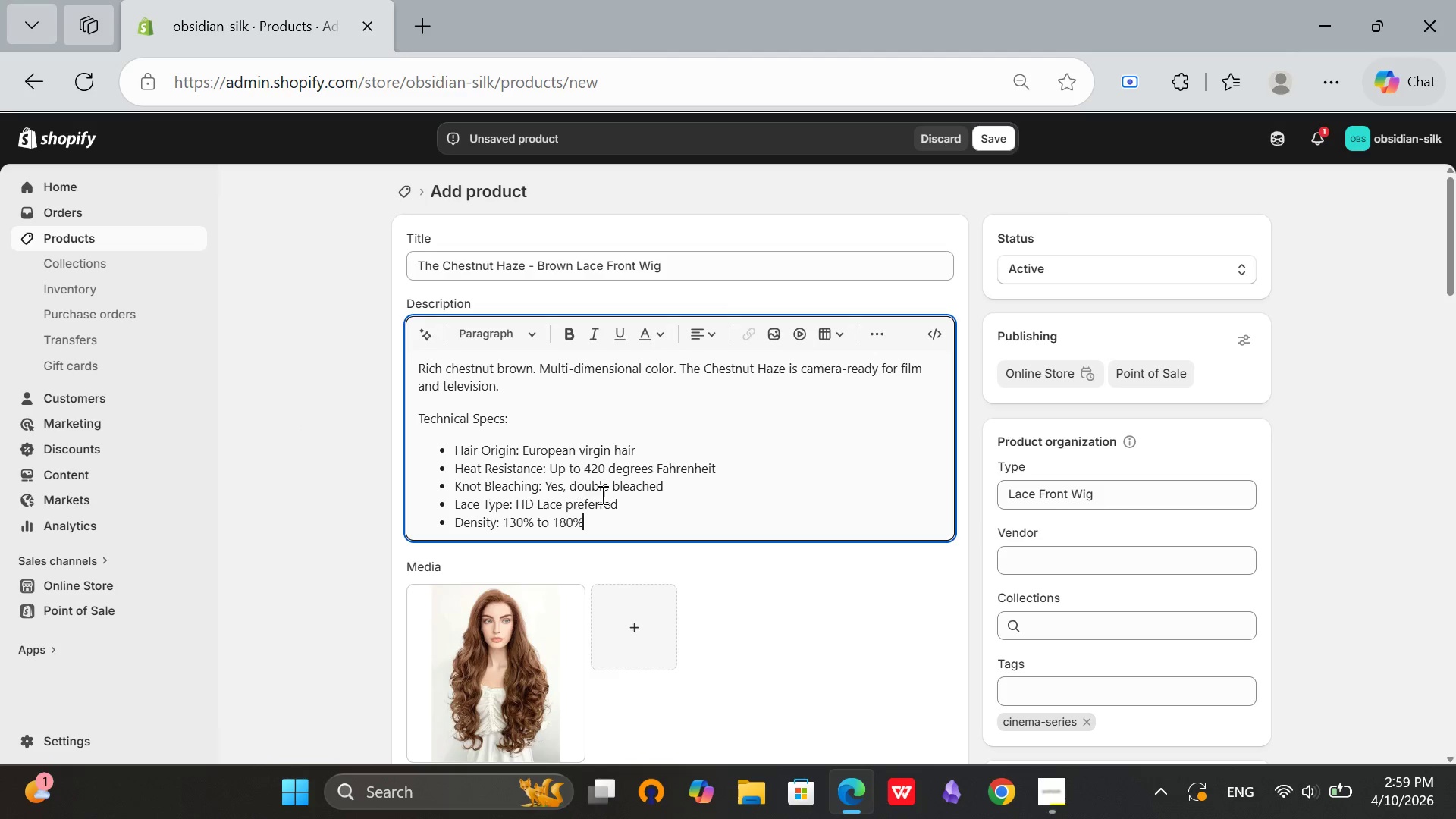 
key(Enter)
 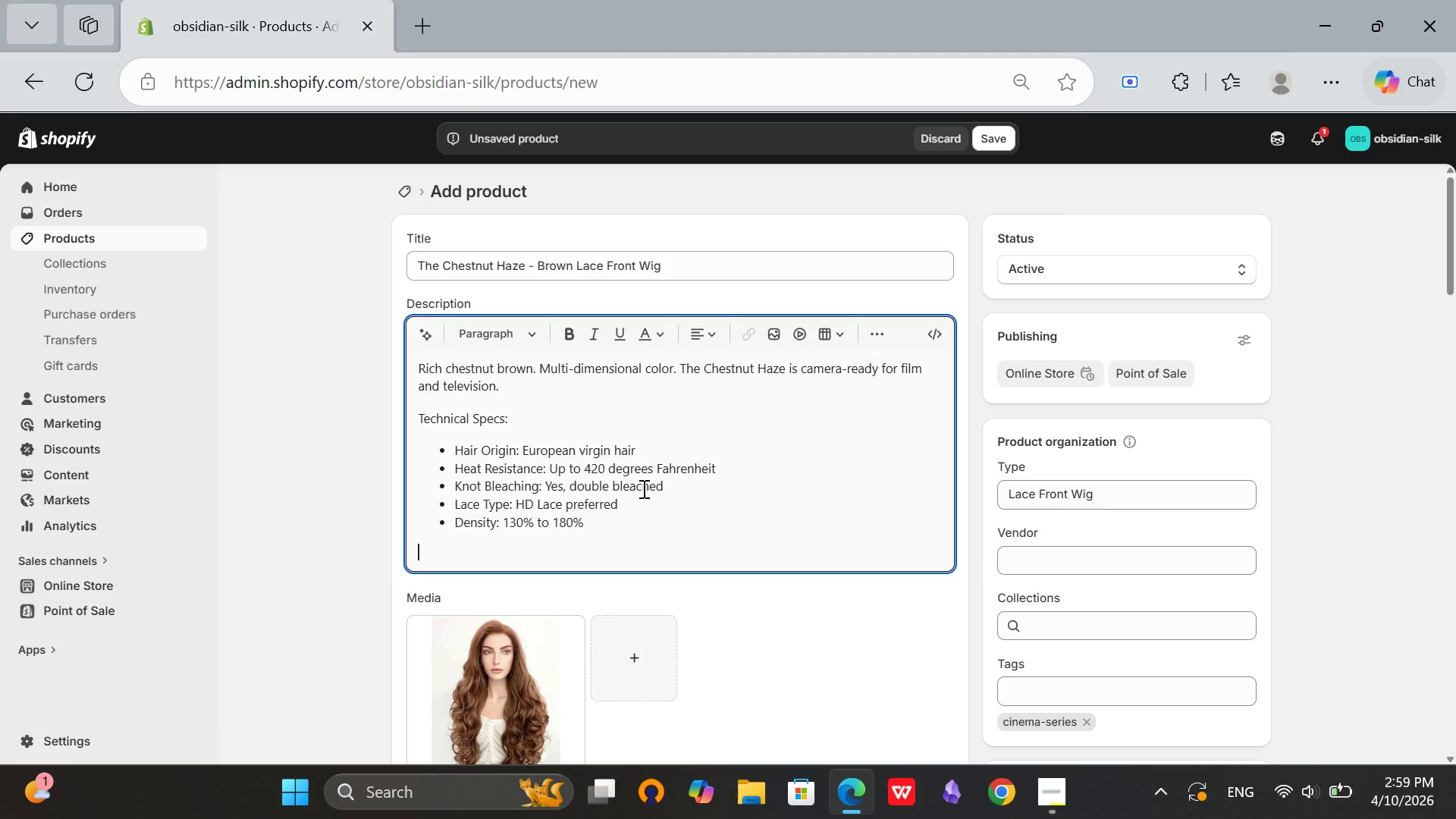 
key(Enter)
 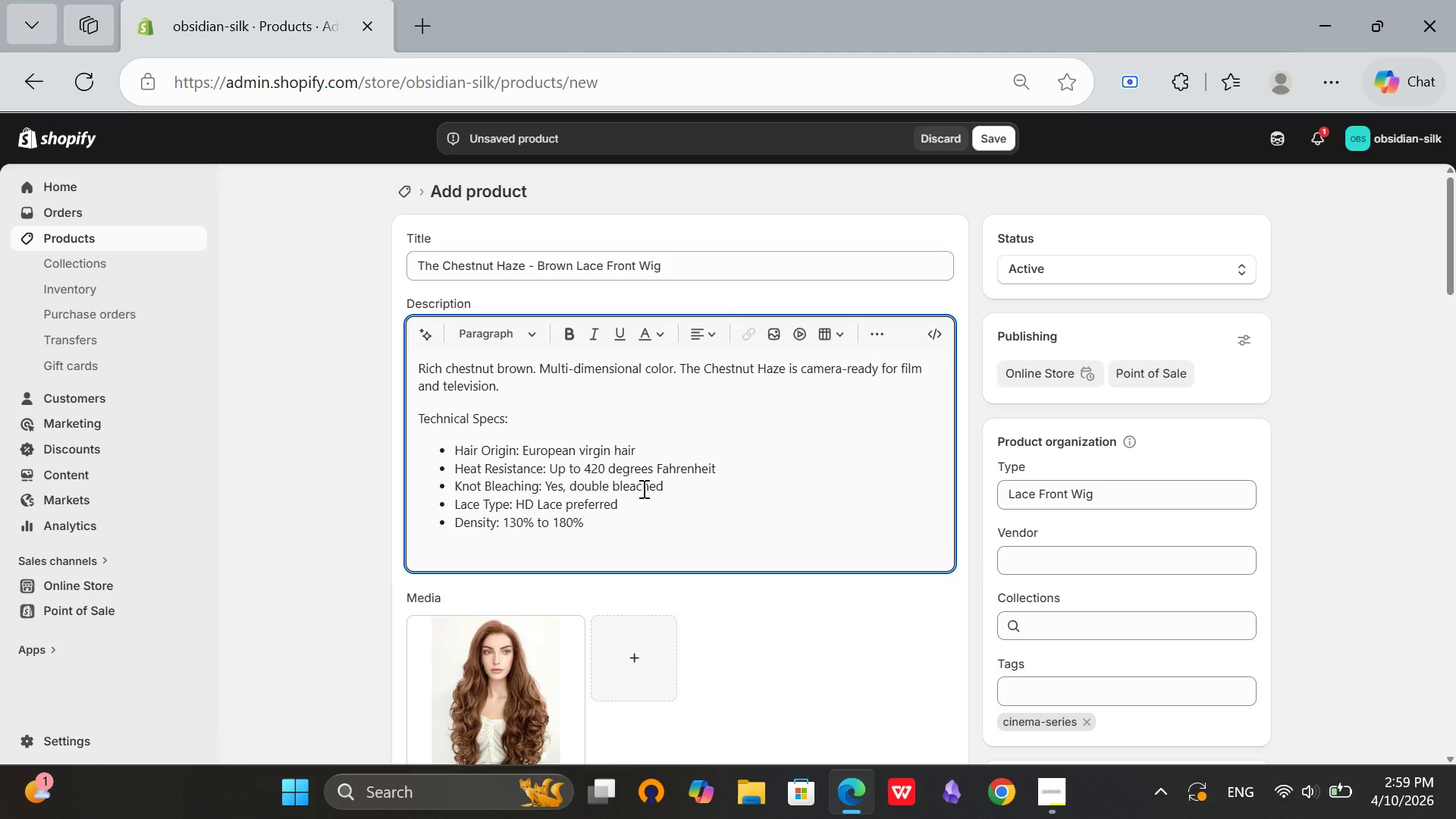 
type(Cr)
key(Backspace)
type(are Instructuo)
key(Backspace)
type(iosn)
key(Backspace)
key(Backspace)
type(ns: )
 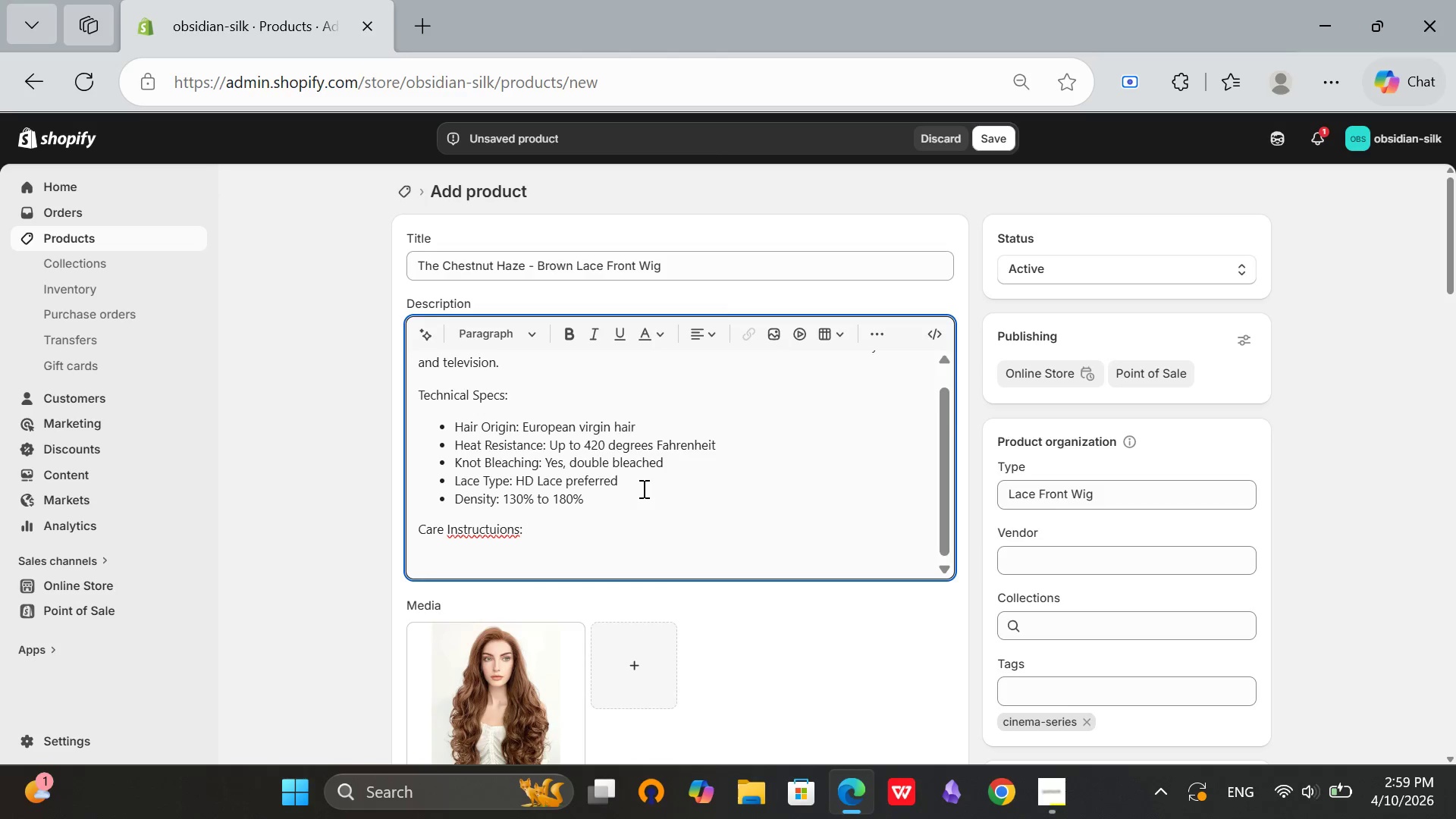 
 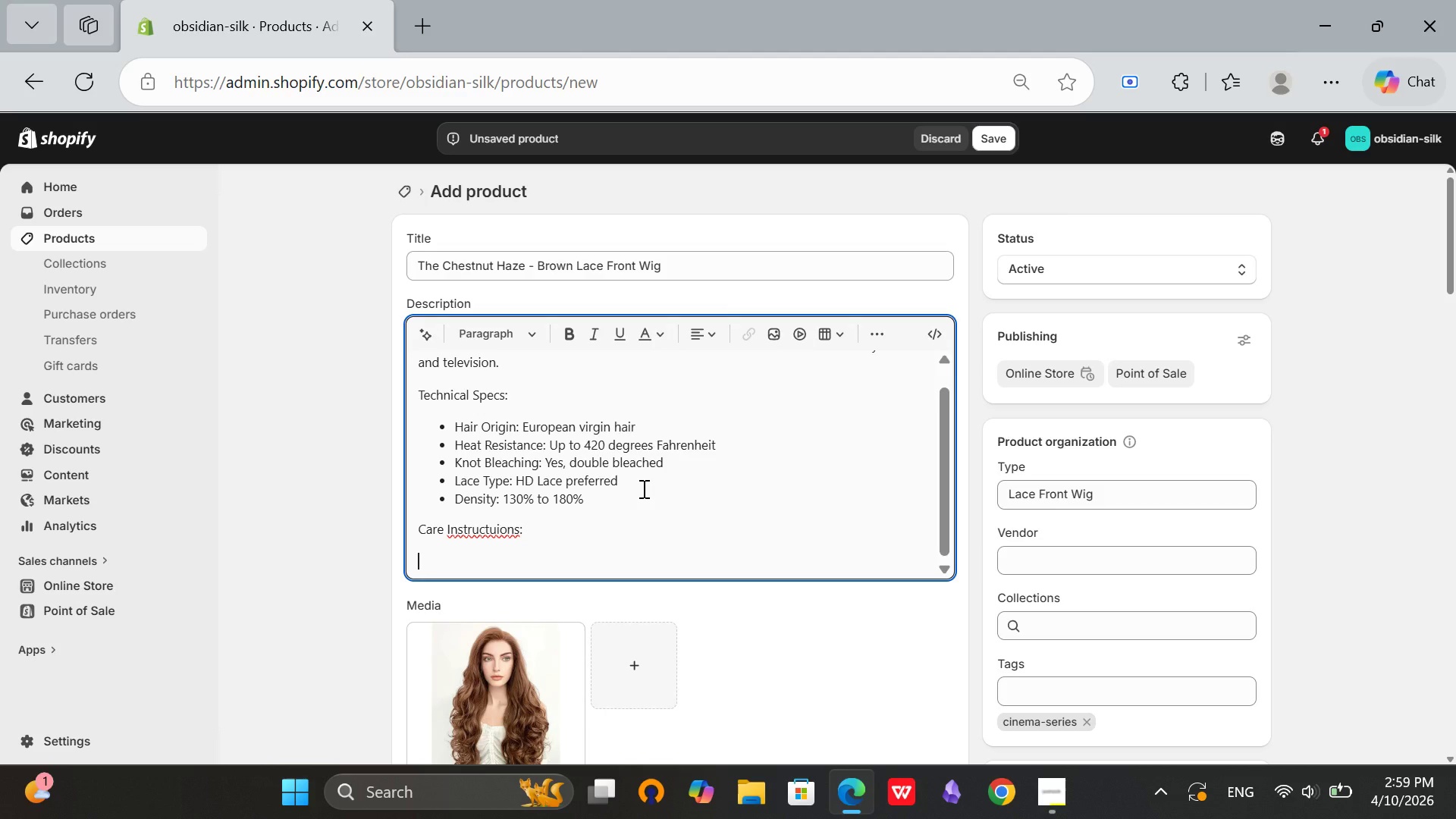 
key(Enter)
 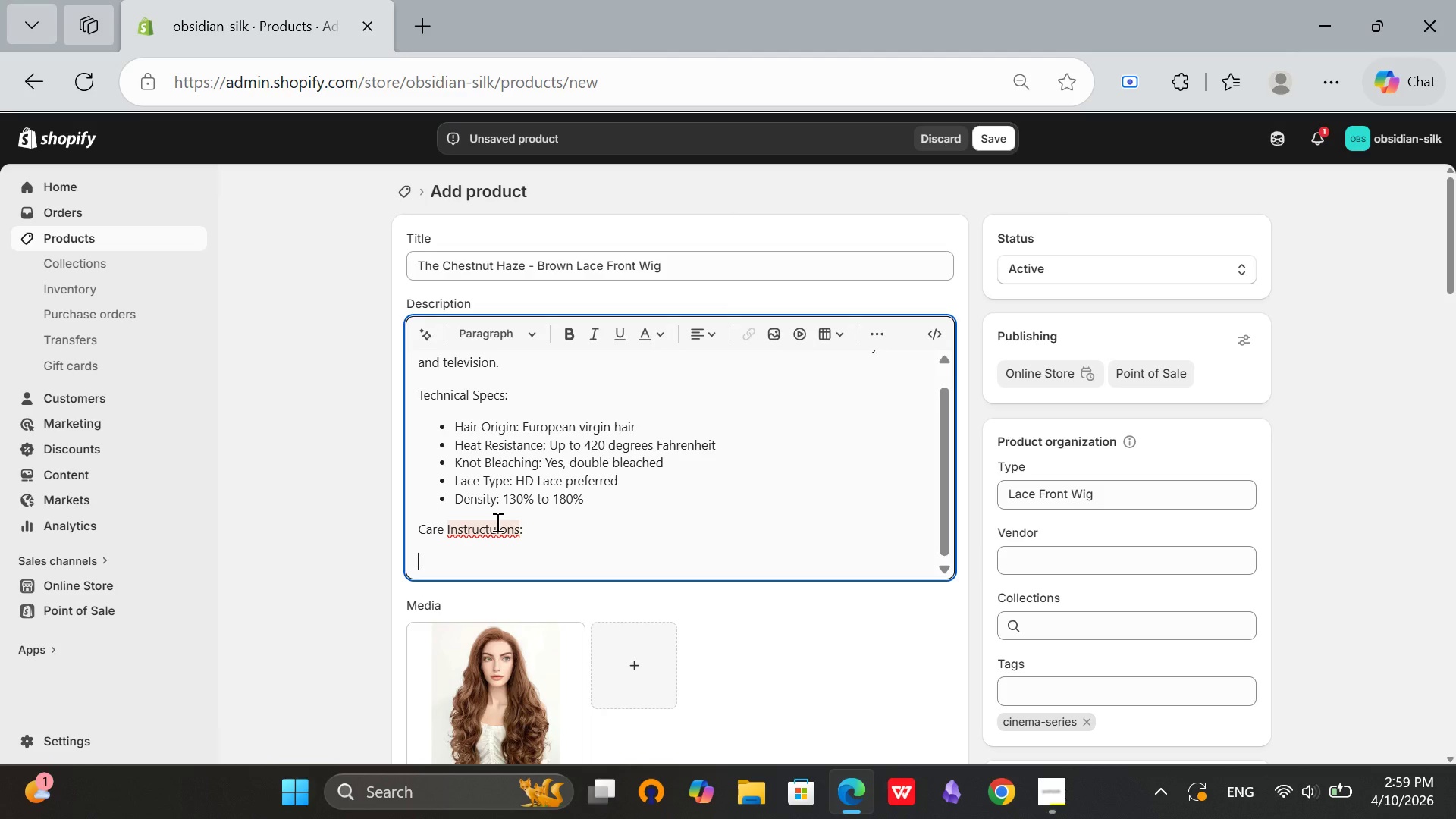 
left_click([496, 522])
 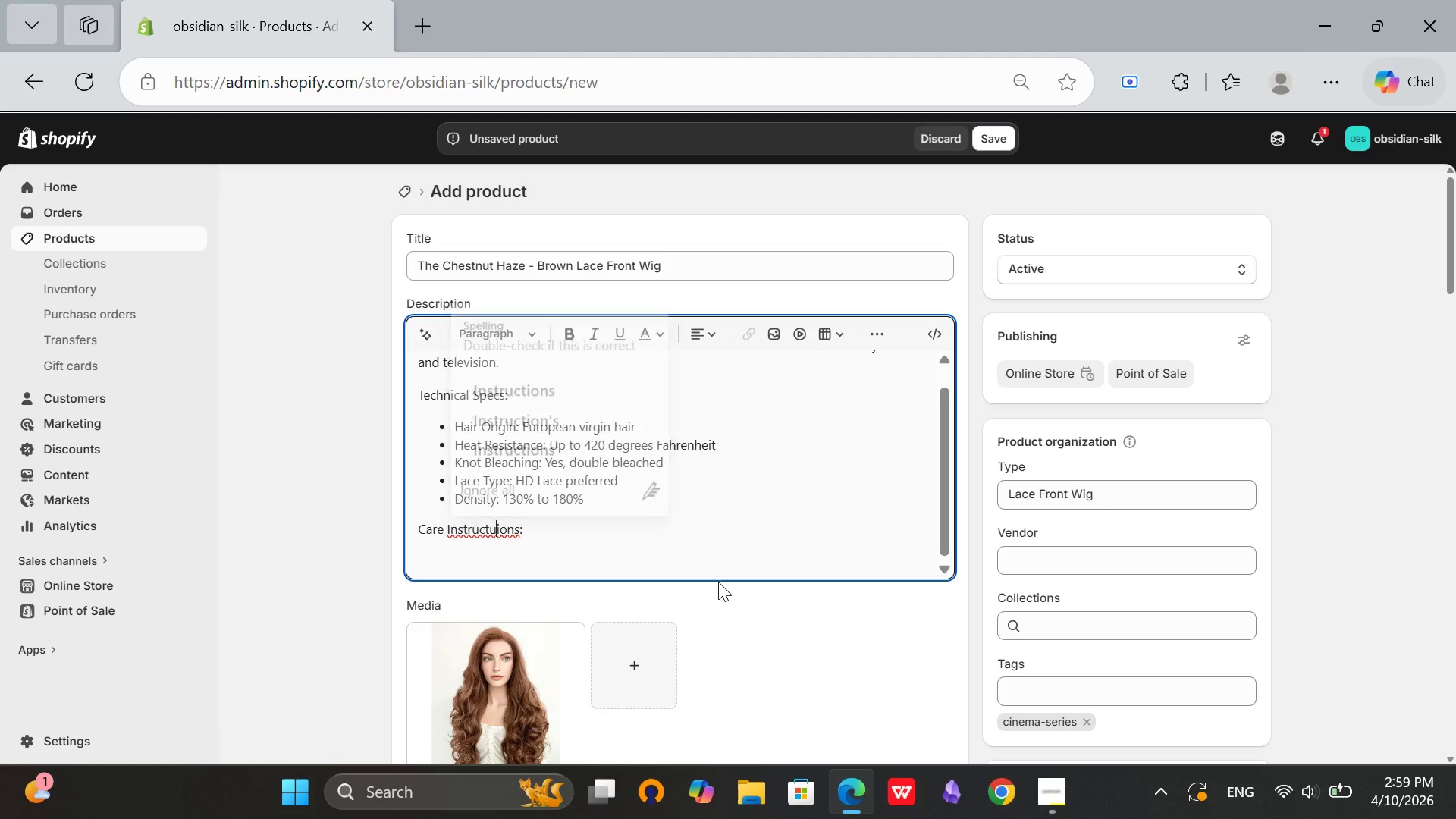 
key(Enter)
 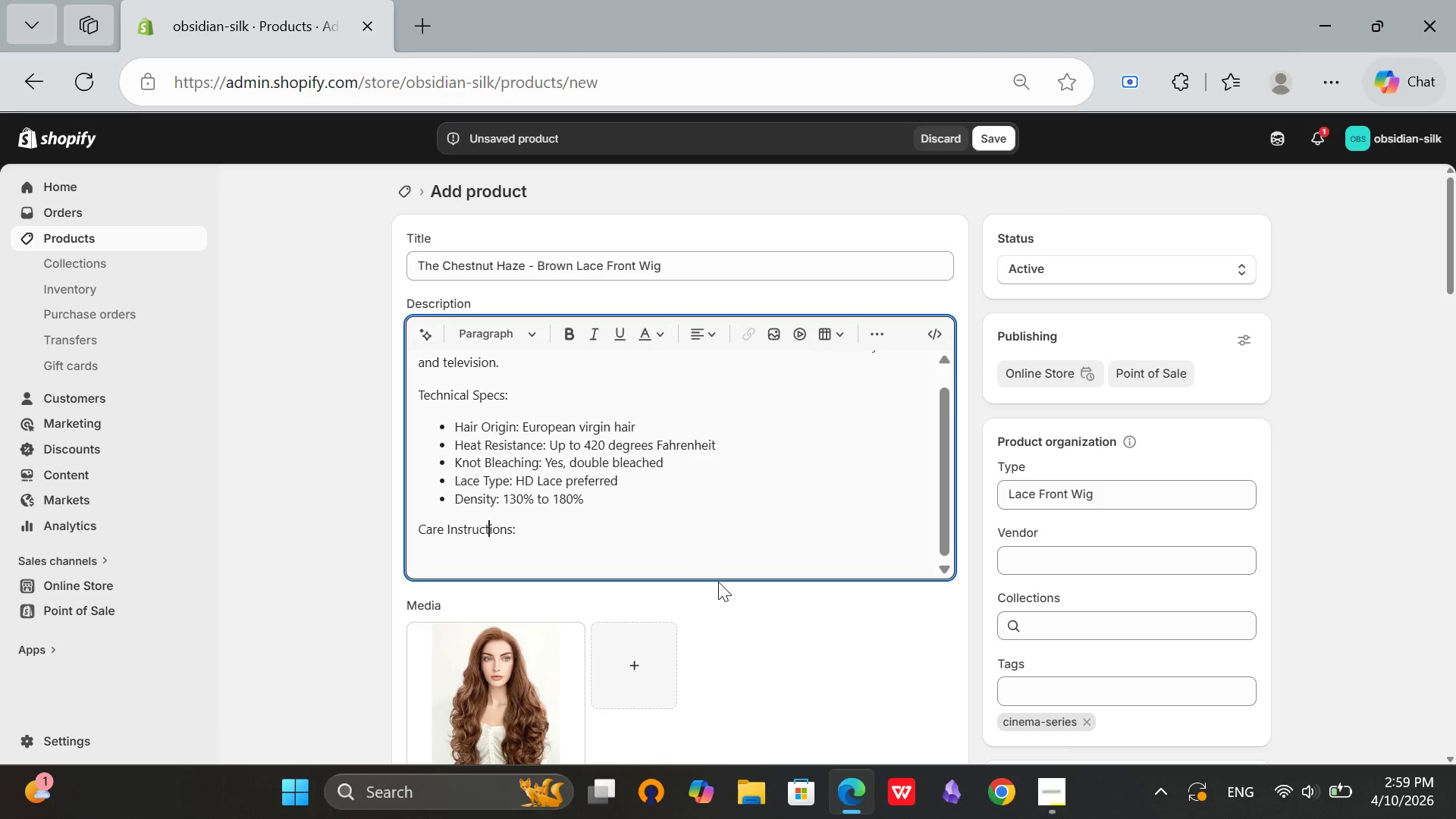 
key(Backspace)
 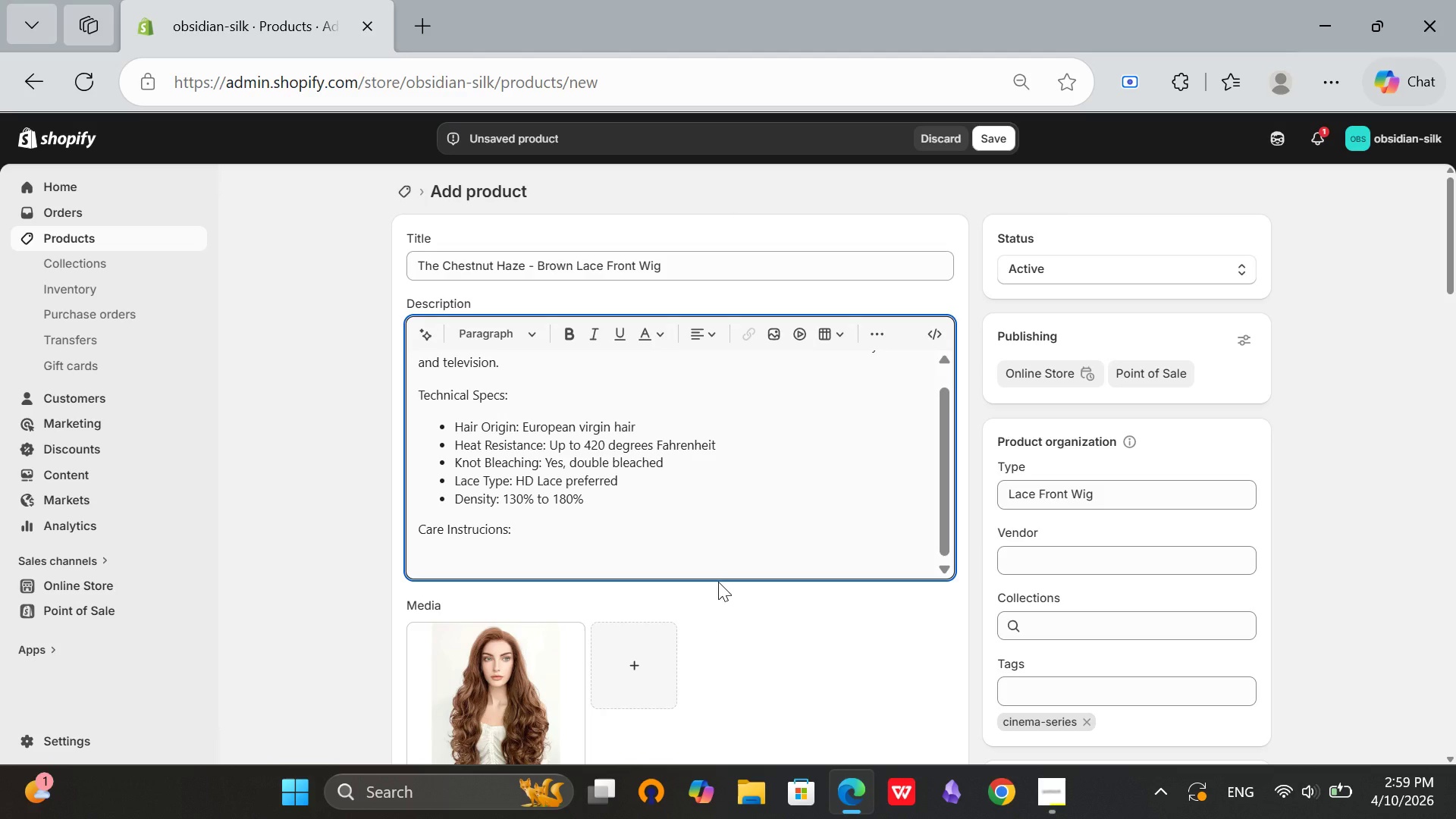 
key(Backspace)
 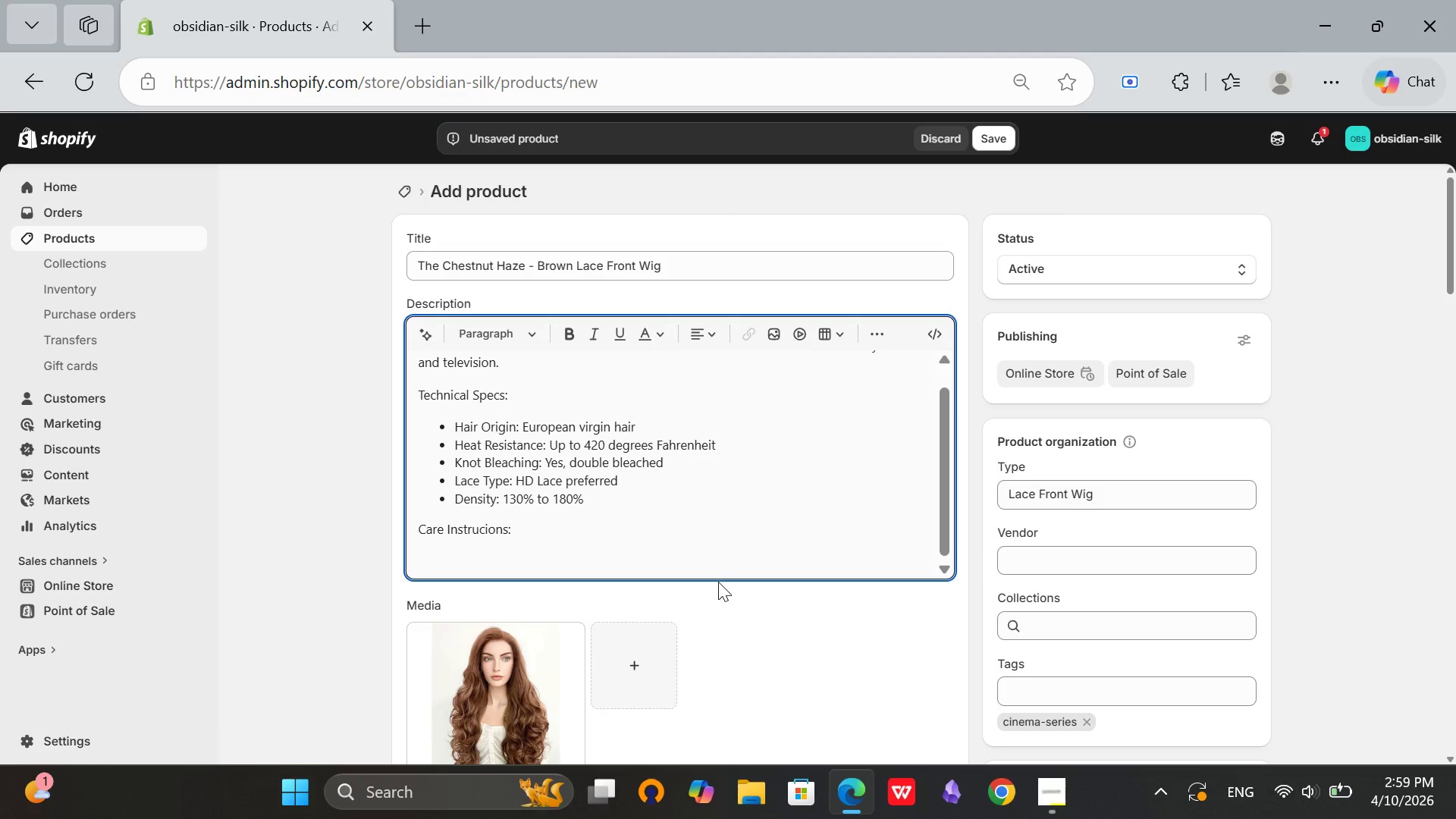 
key(Backspace)
 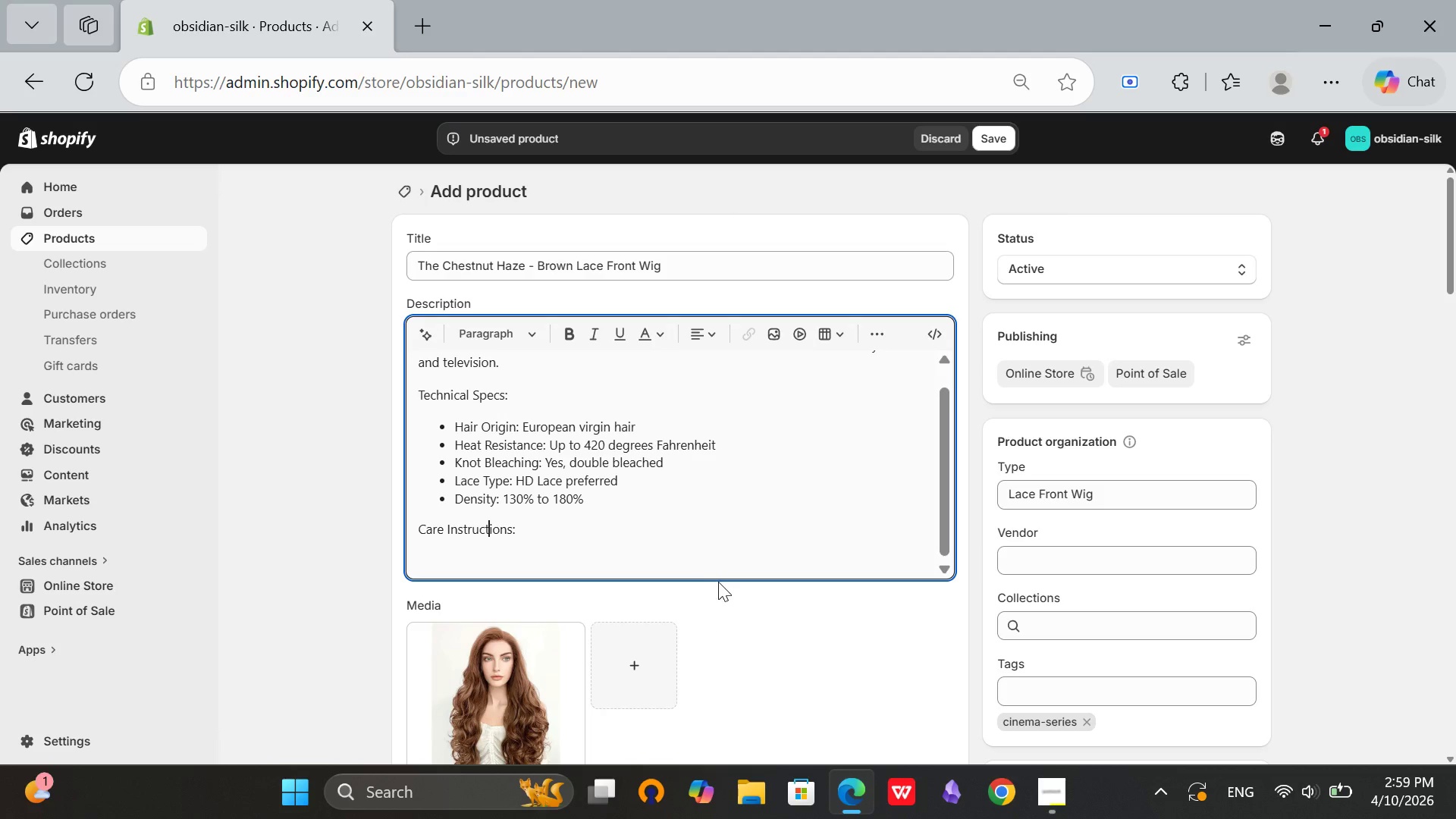 
key(T)
 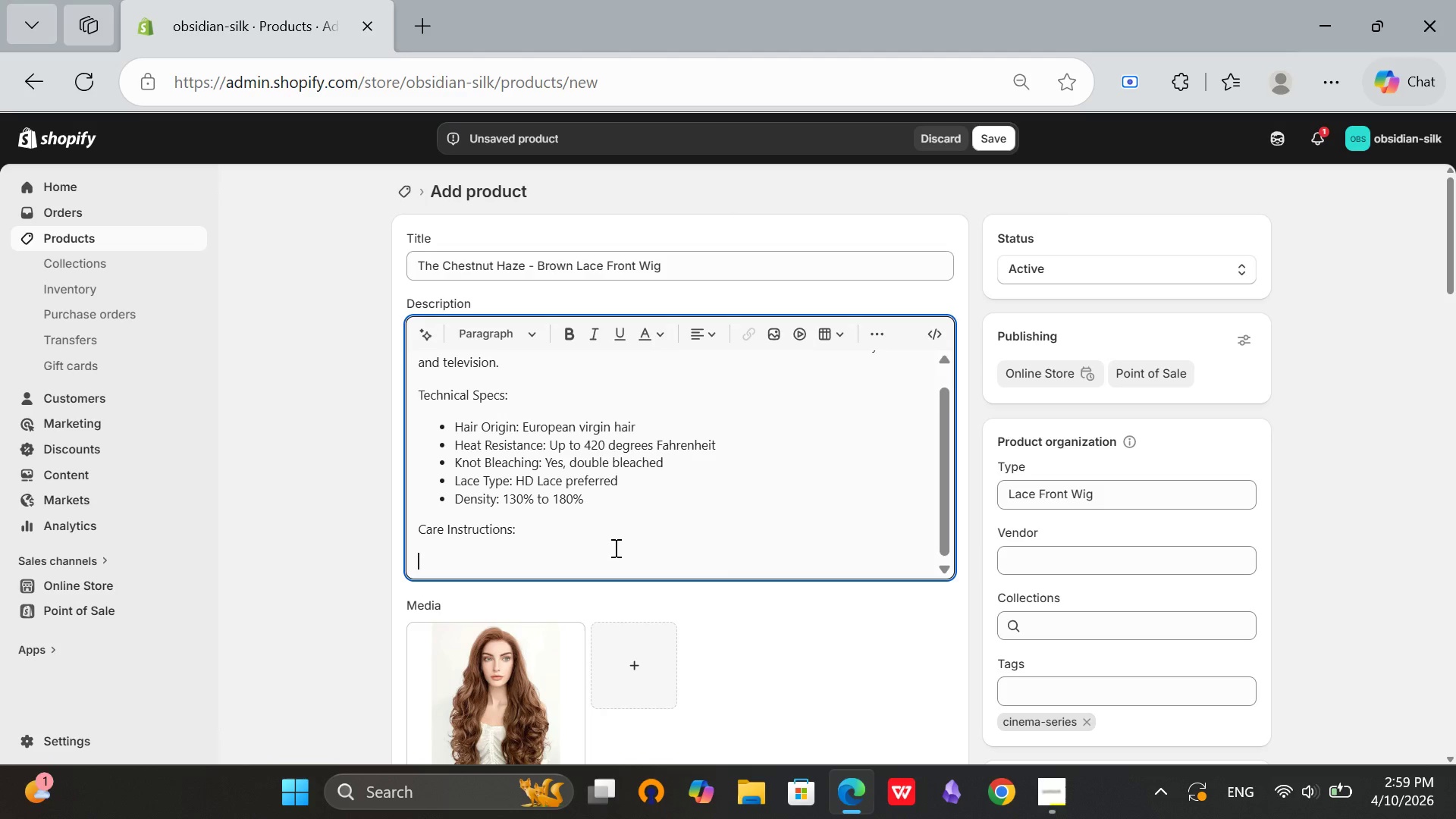 
left_click([614, 548])
 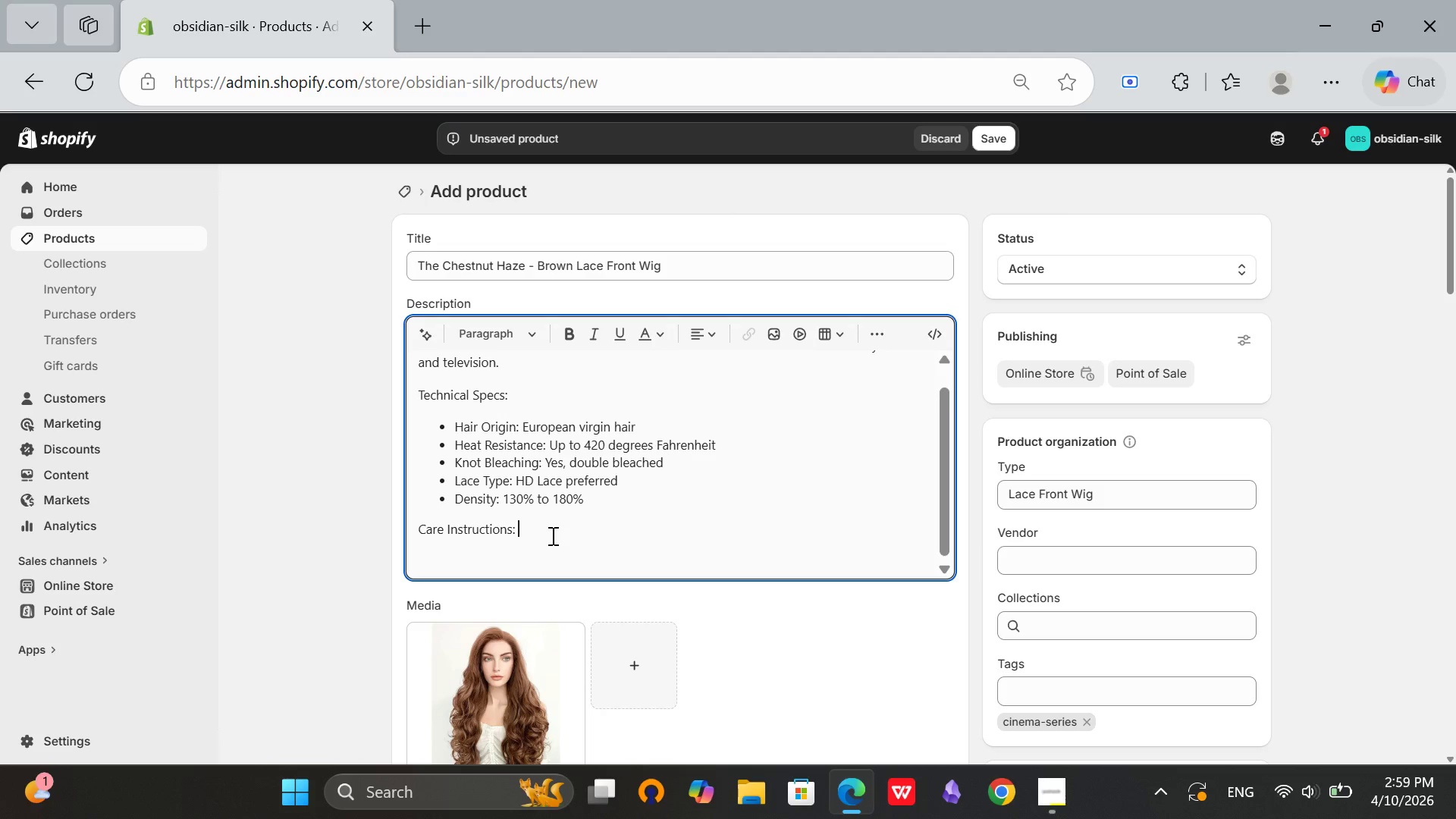 
left_click([551, 535])
 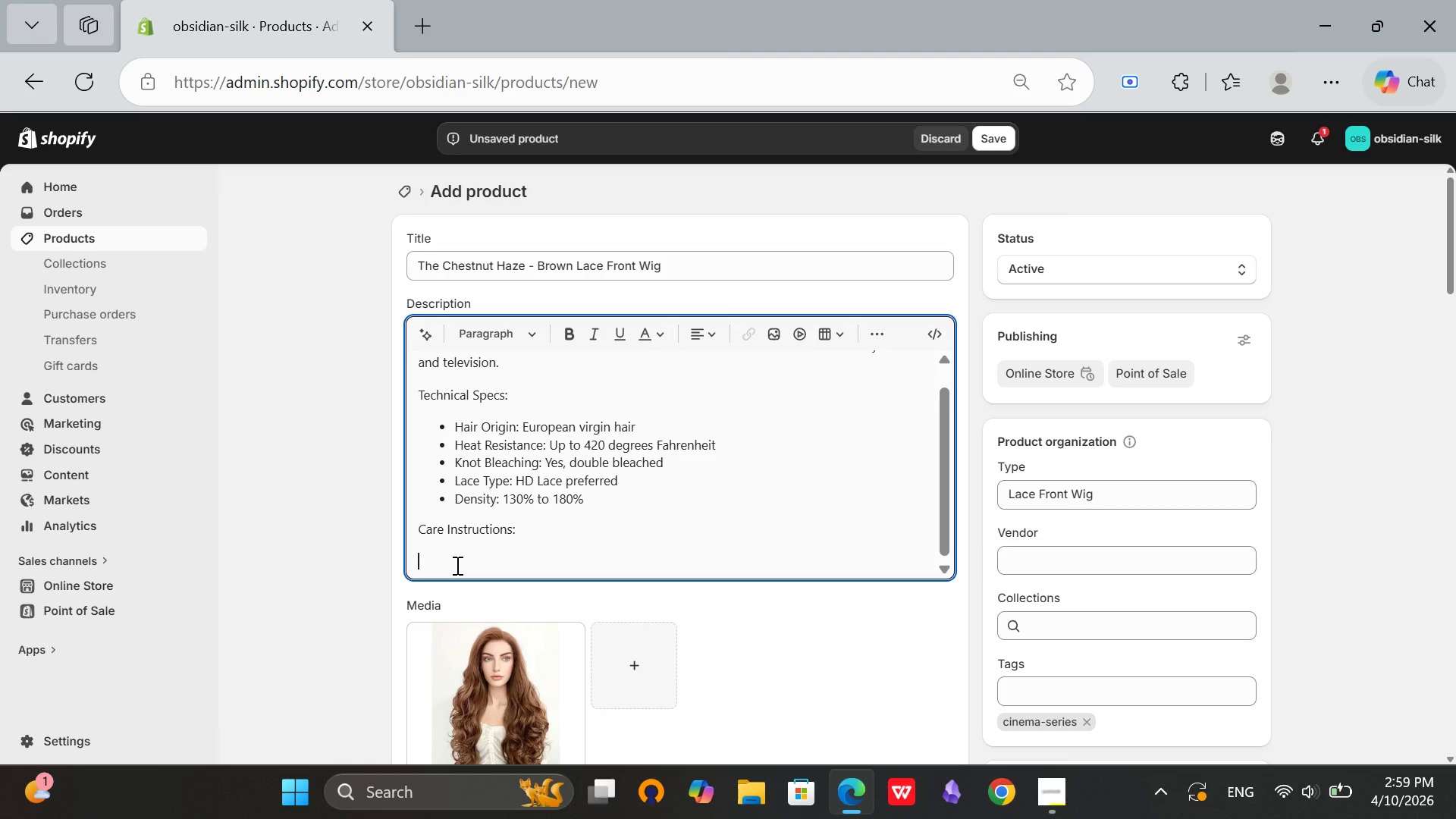 
left_click([456, 565])
 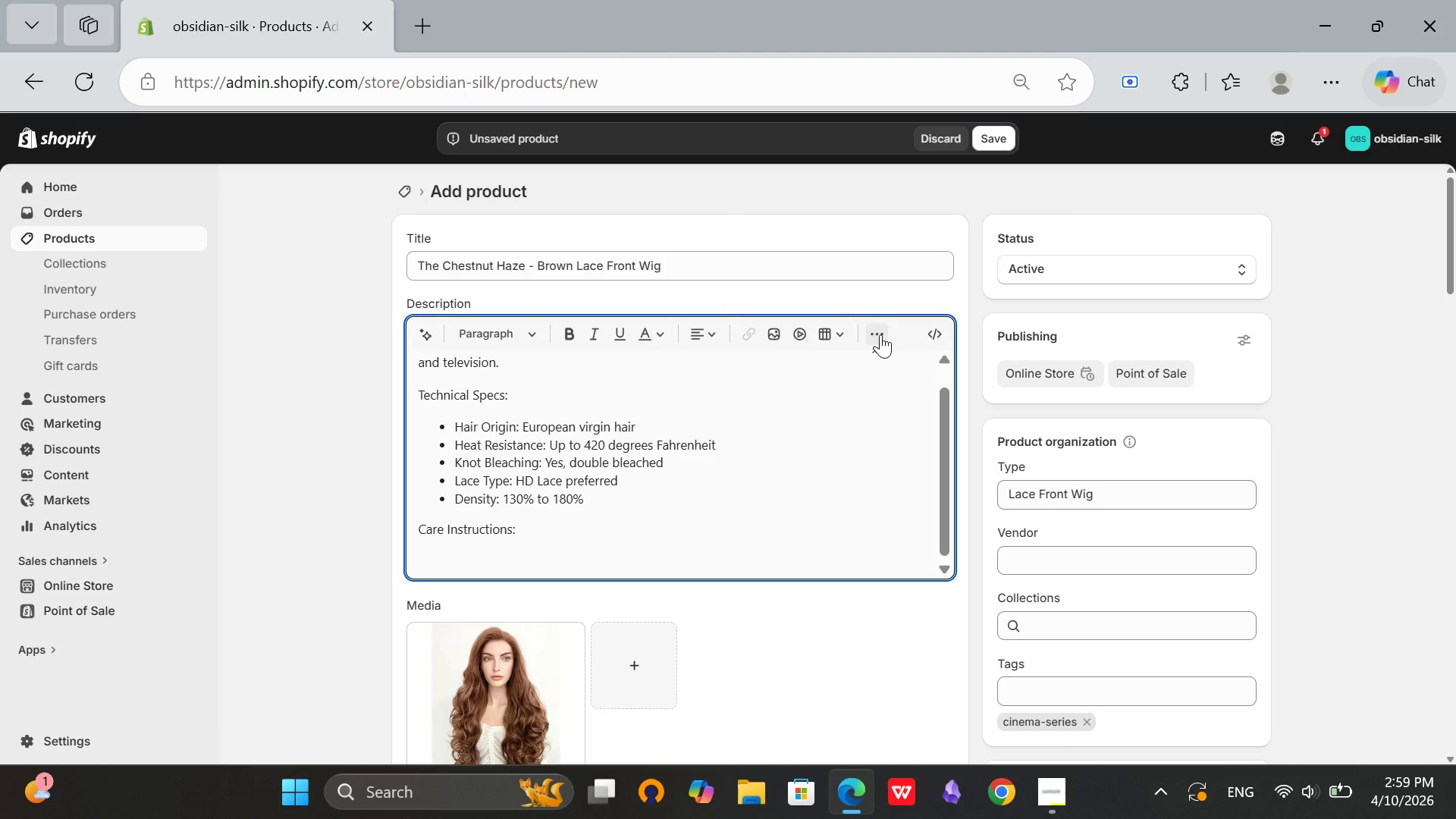 
left_click([881, 334])
 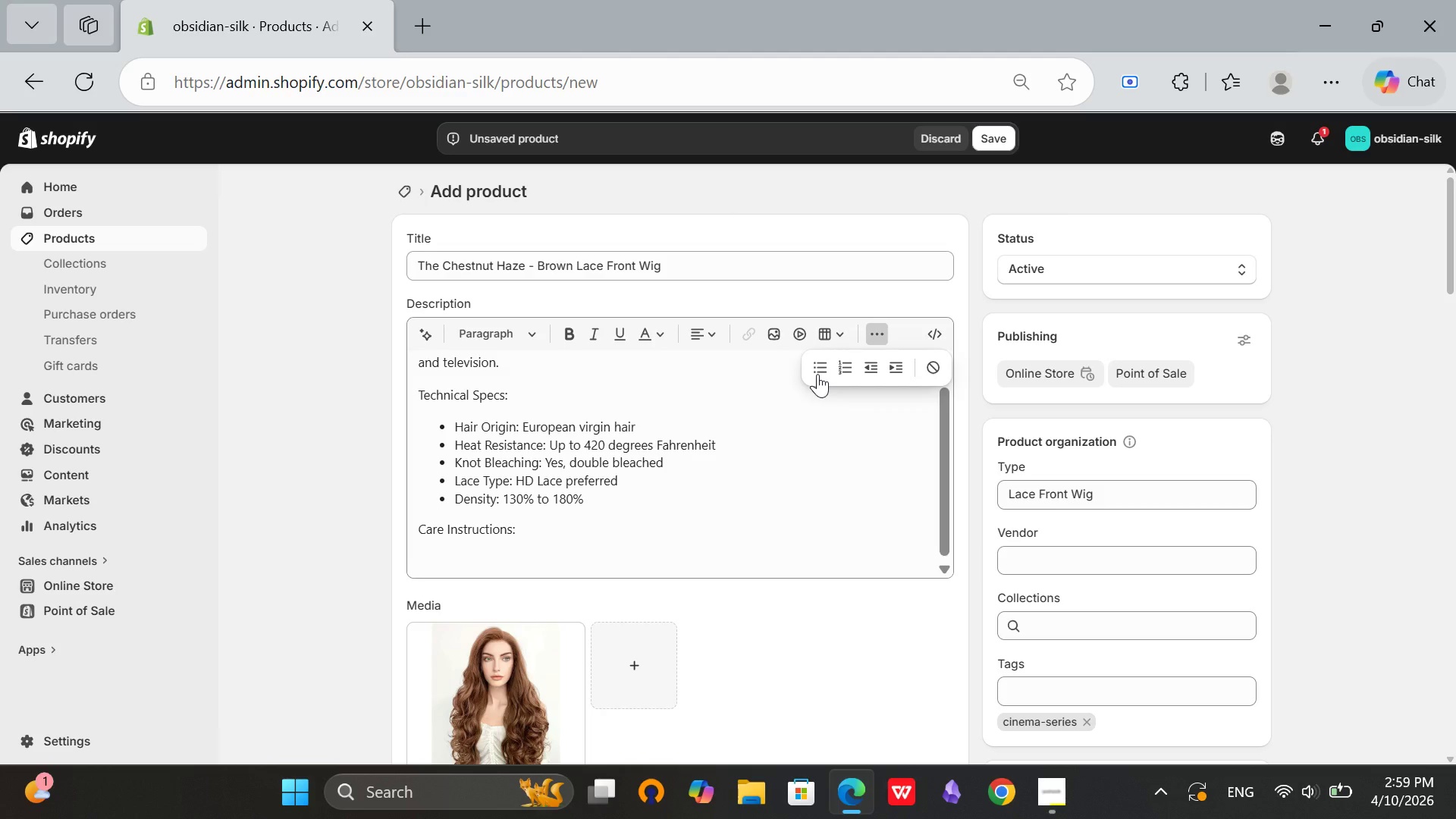 
left_click([817, 369])
 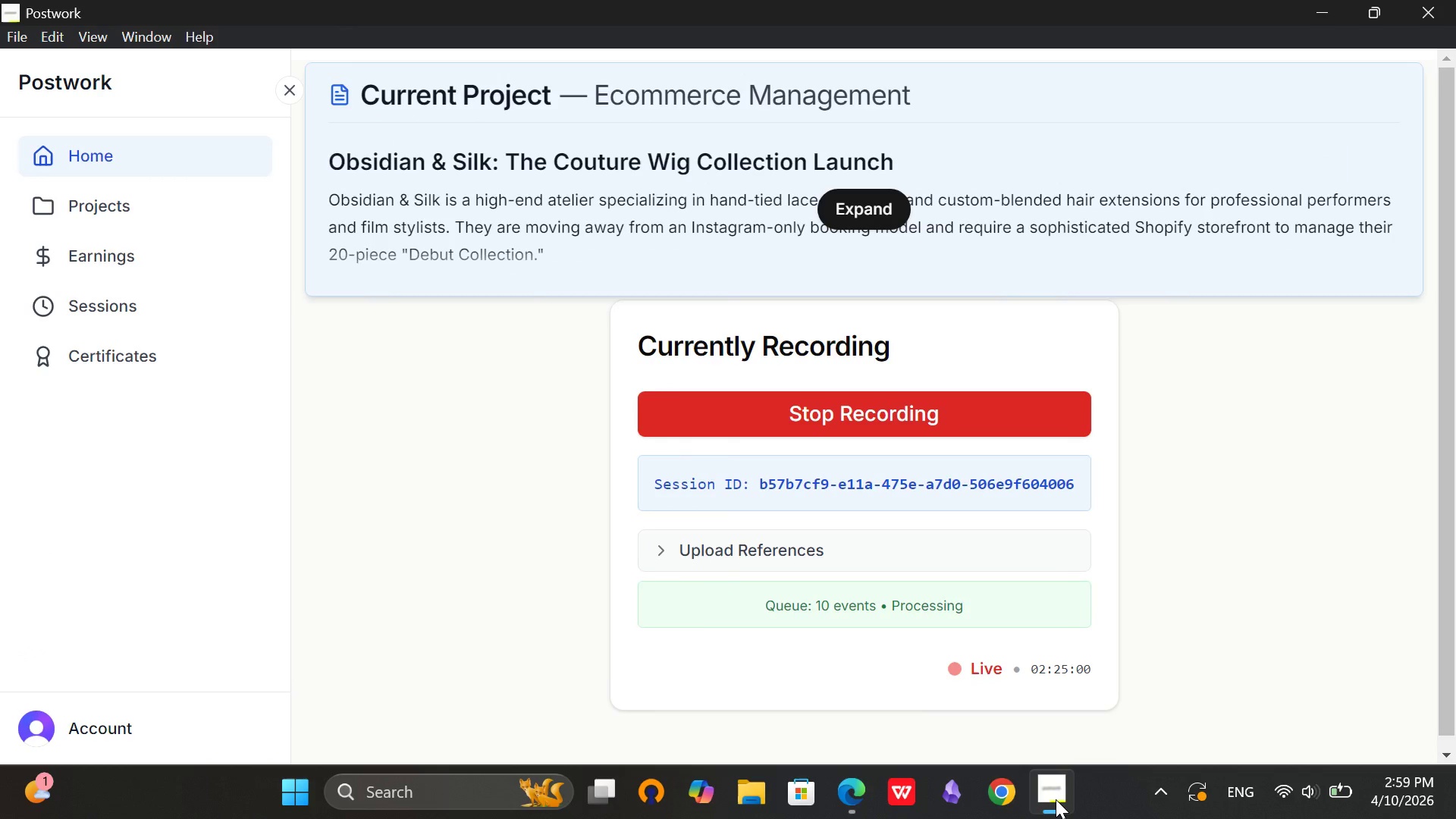 
left_click([1056, 799])